 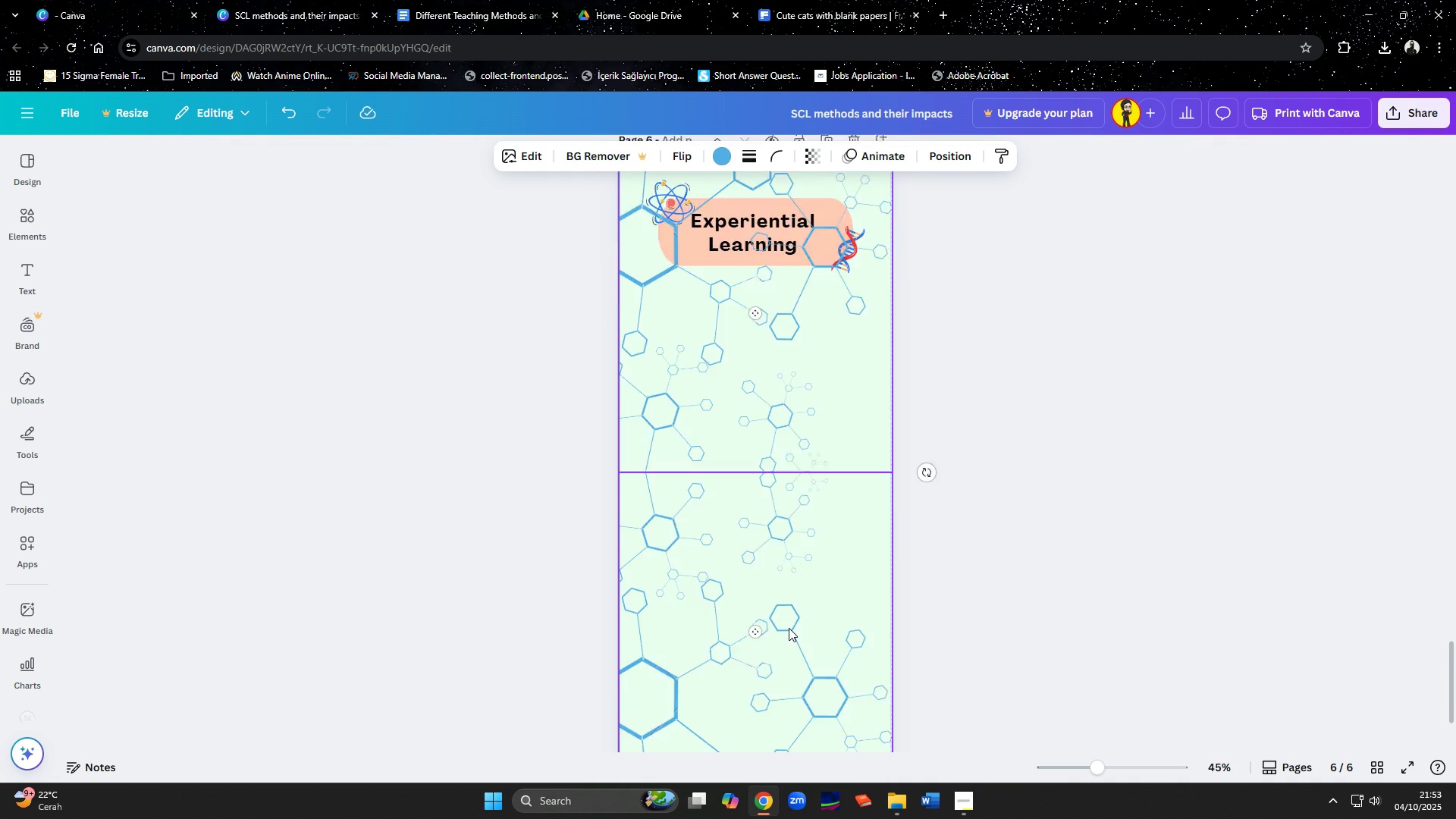 
scroll: coordinate [789, 628], scroll_direction: down, amount: 5.0
 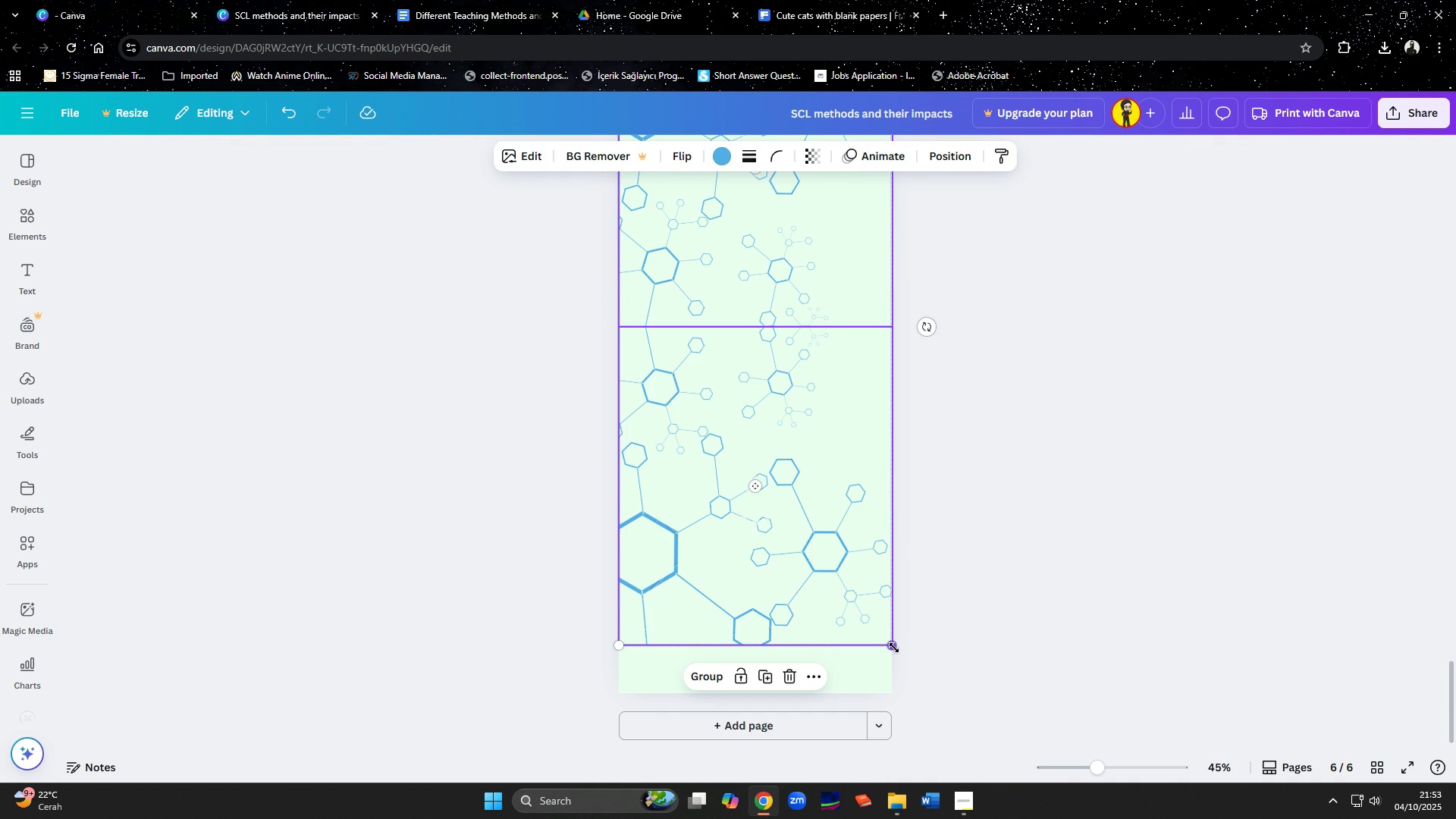 
mouse_move([936, 703])
 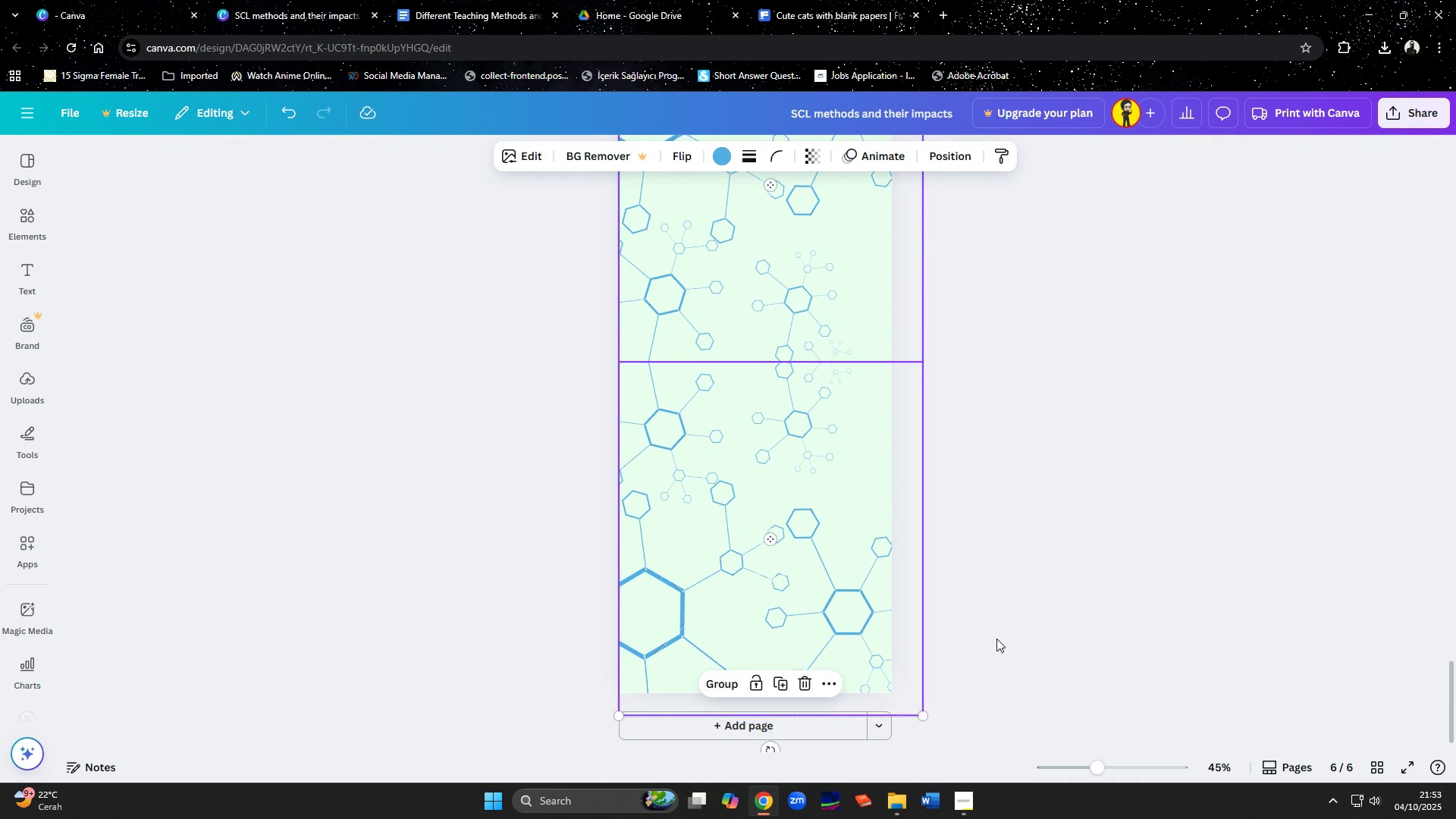 
scroll: coordinate [996, 639], scroll_direction: up, amount: 3.0
 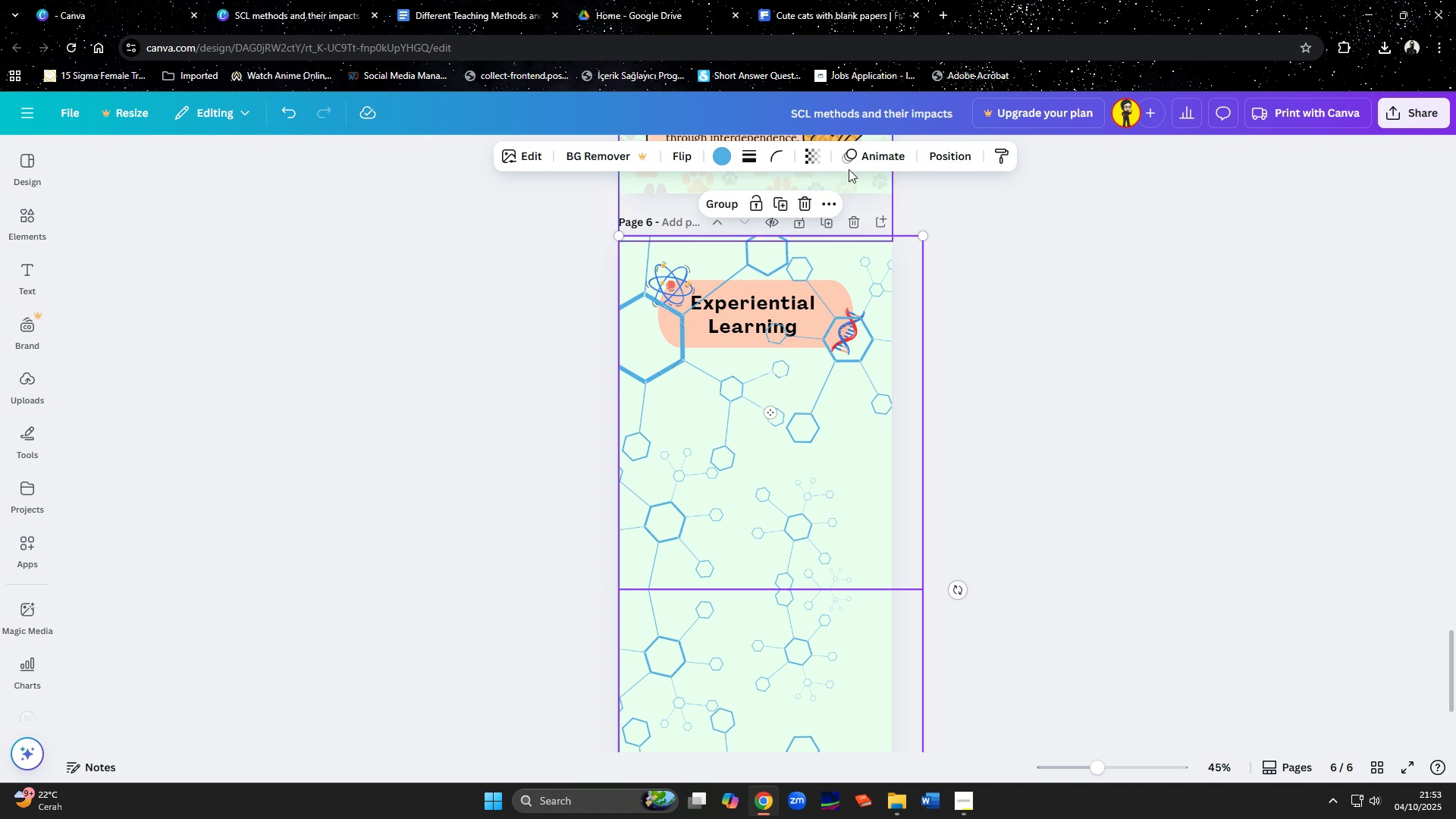 
left_click([941, 152])
 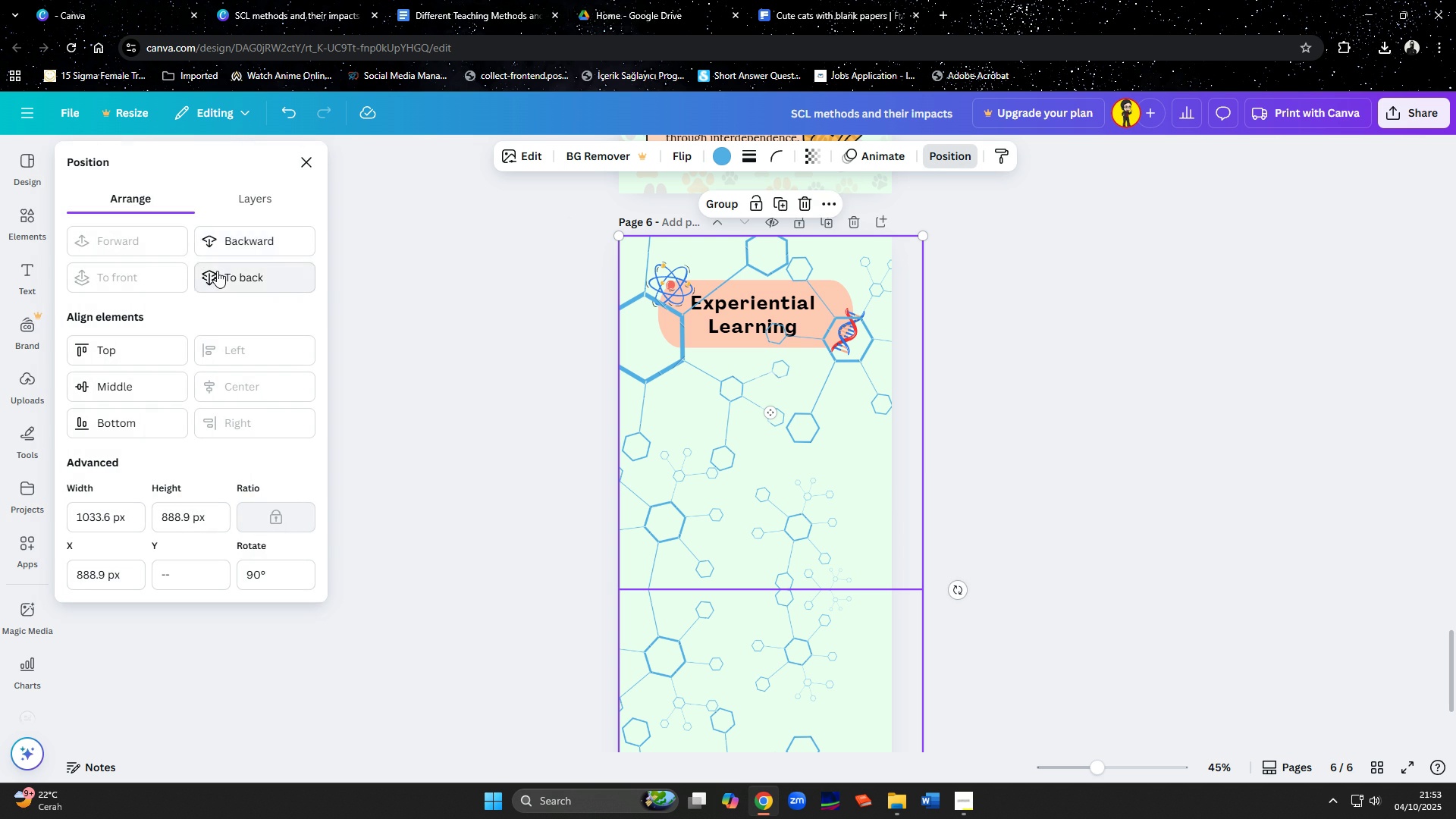 
left_click([217, 271])
 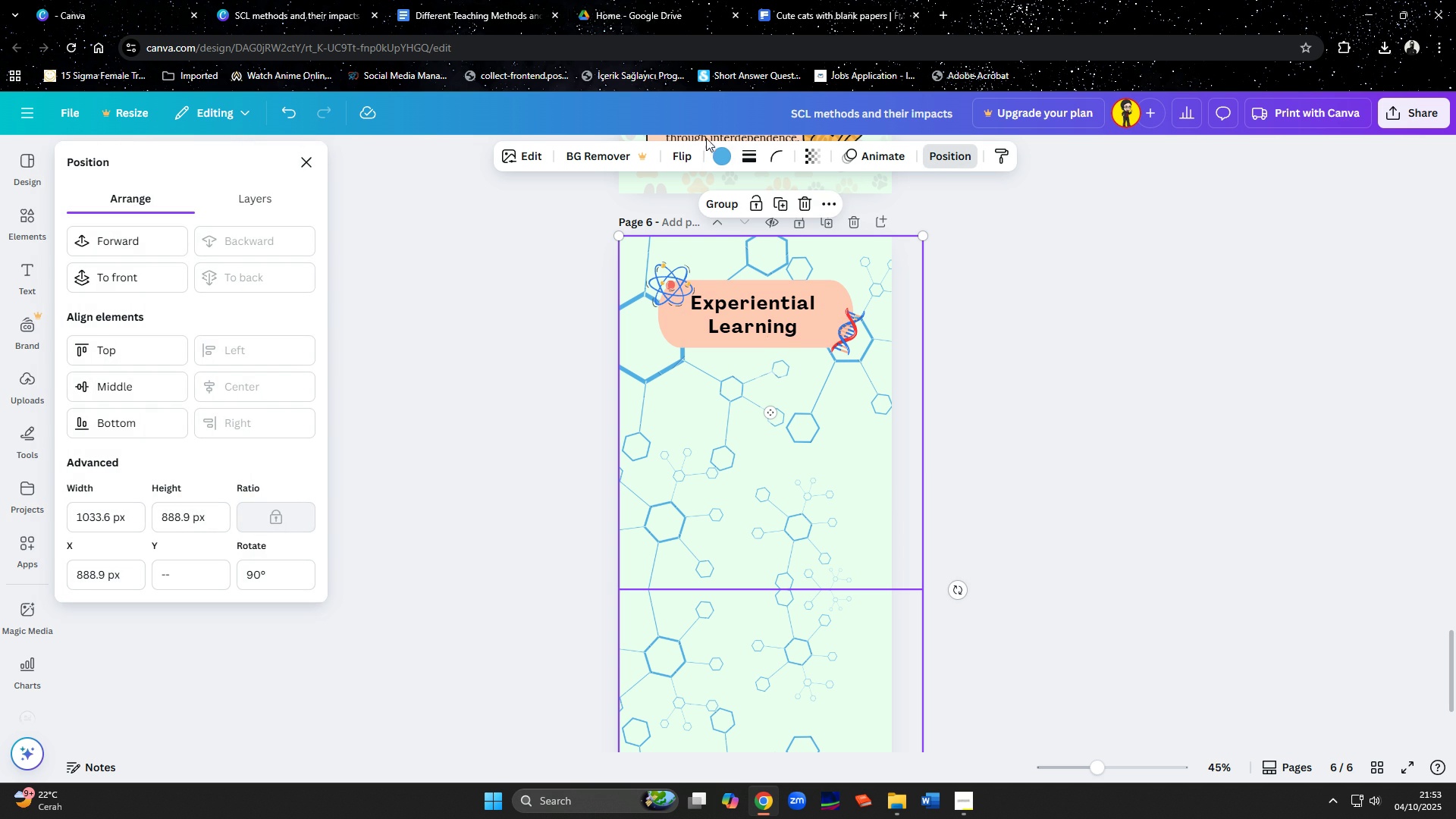 
left_click([716, 155])
 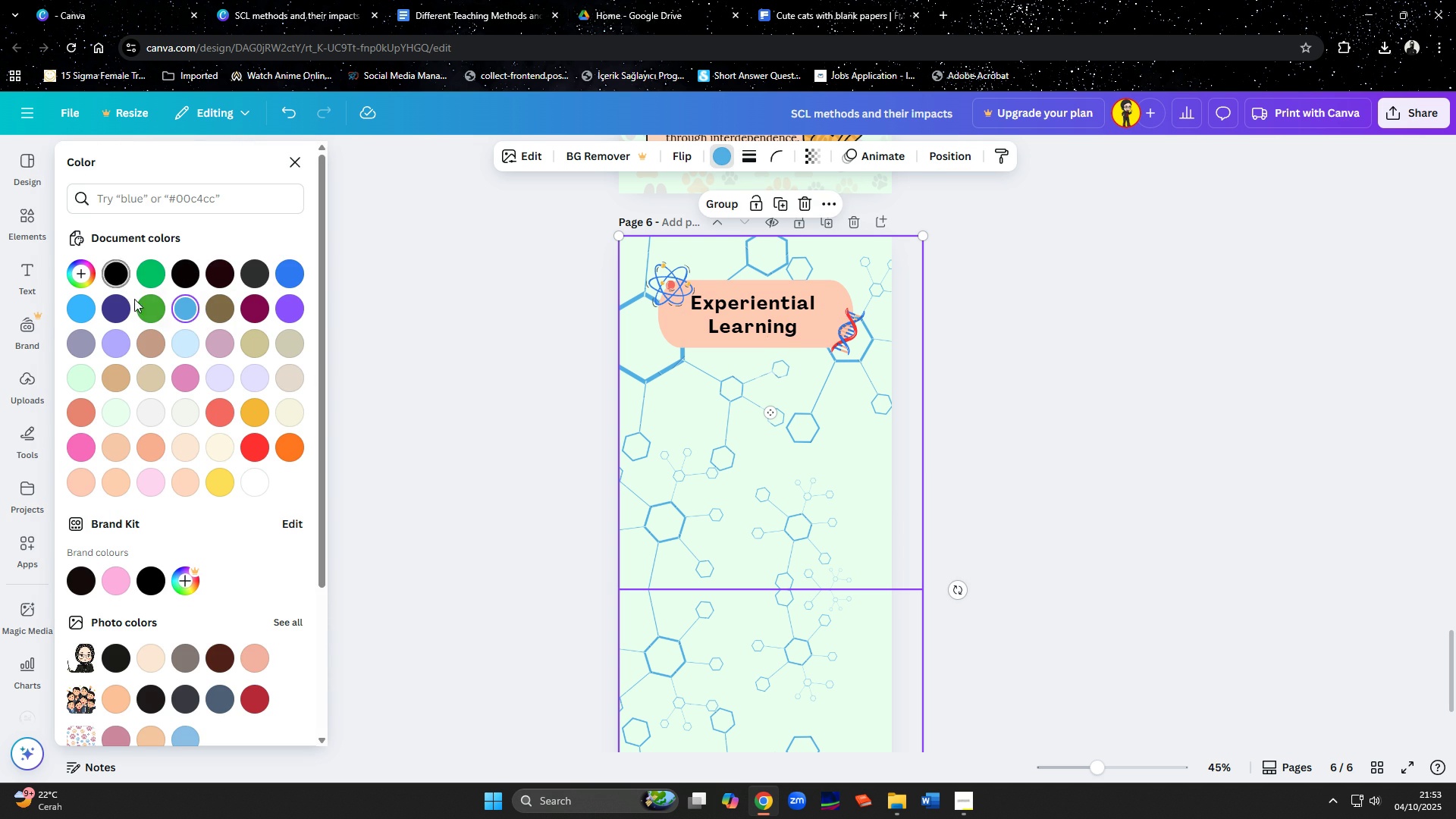 
left_click([162, 311])
 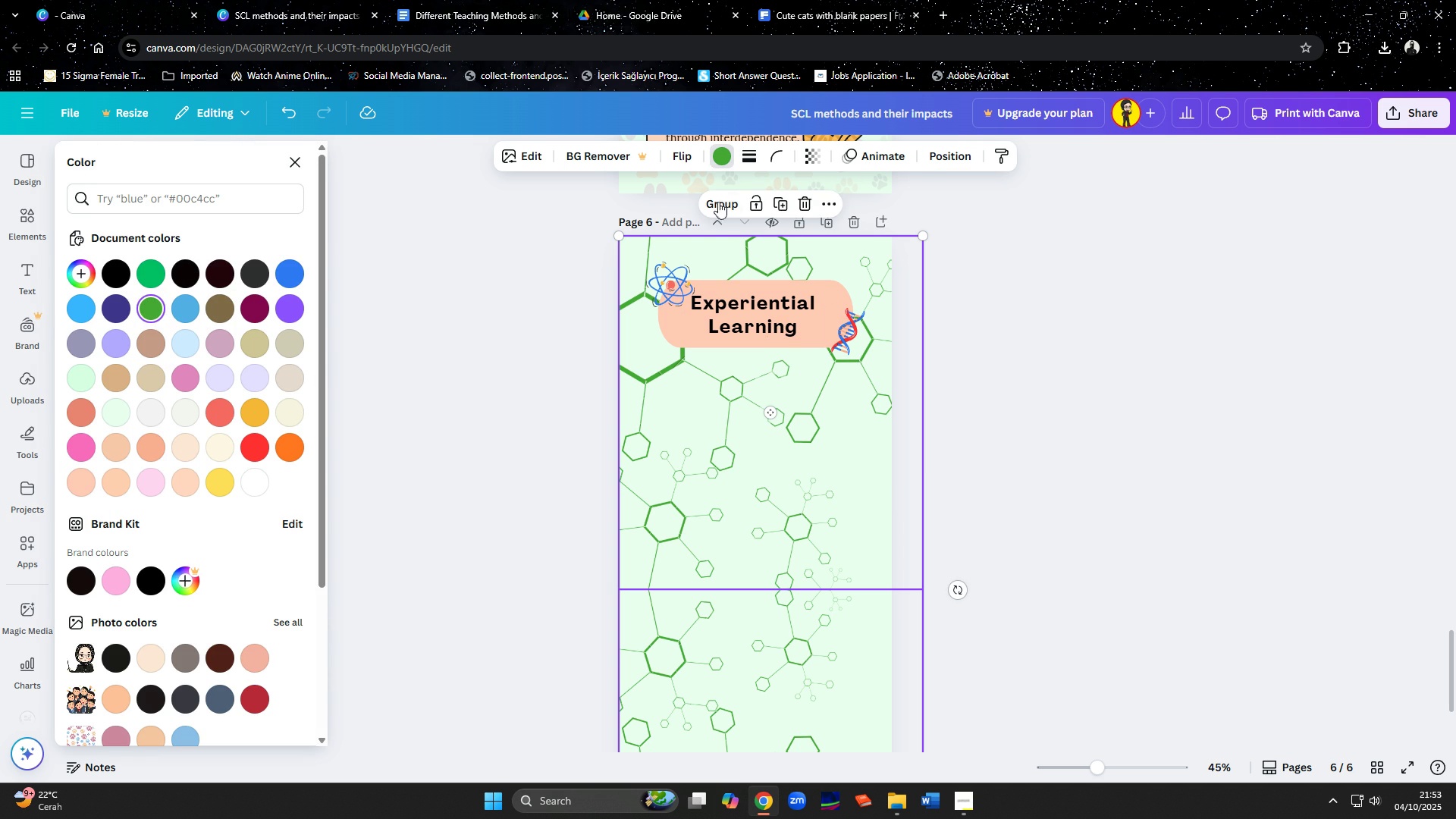 
left_click([813, 152])
 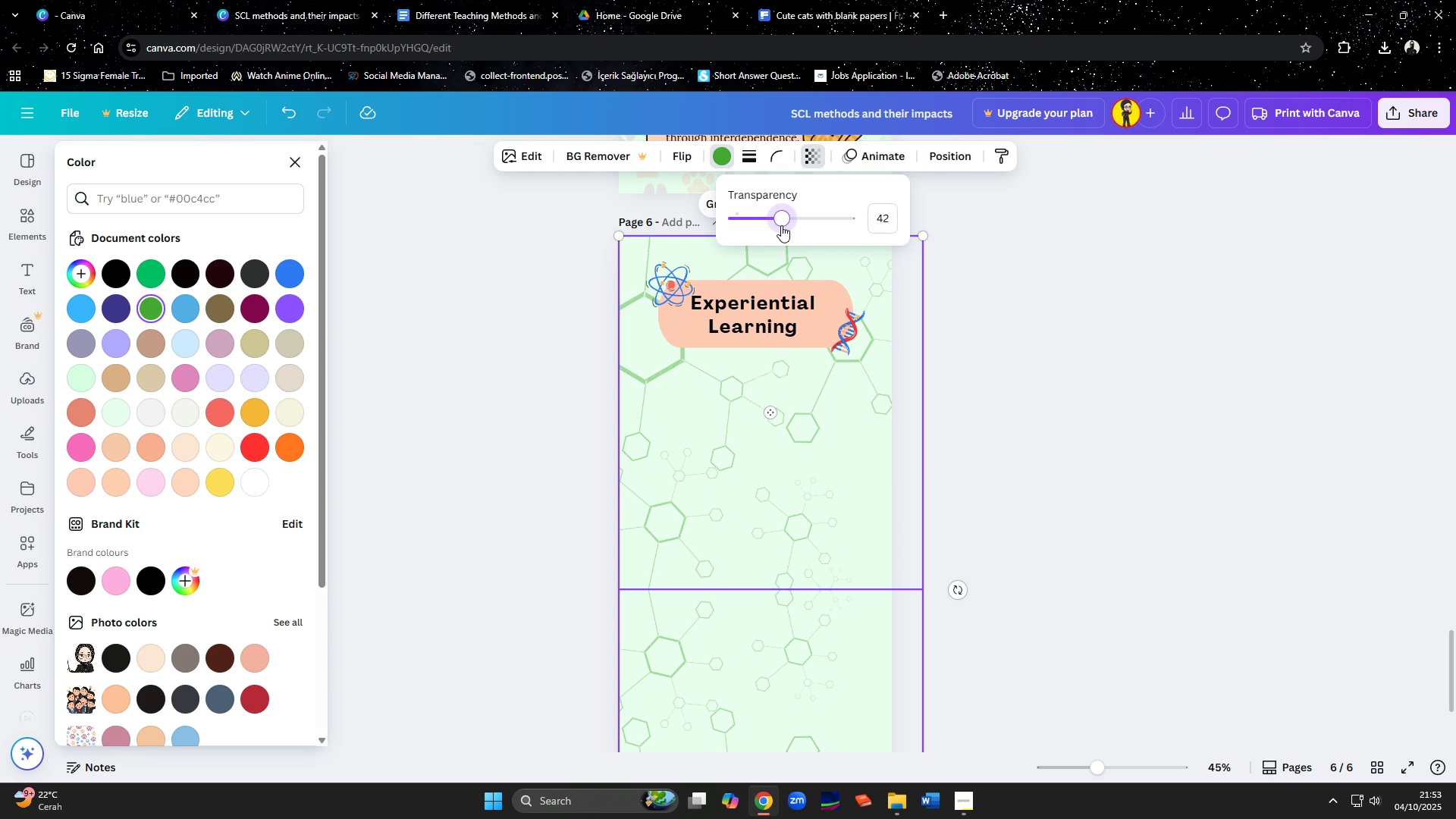 
mouse_move([783, 245])
 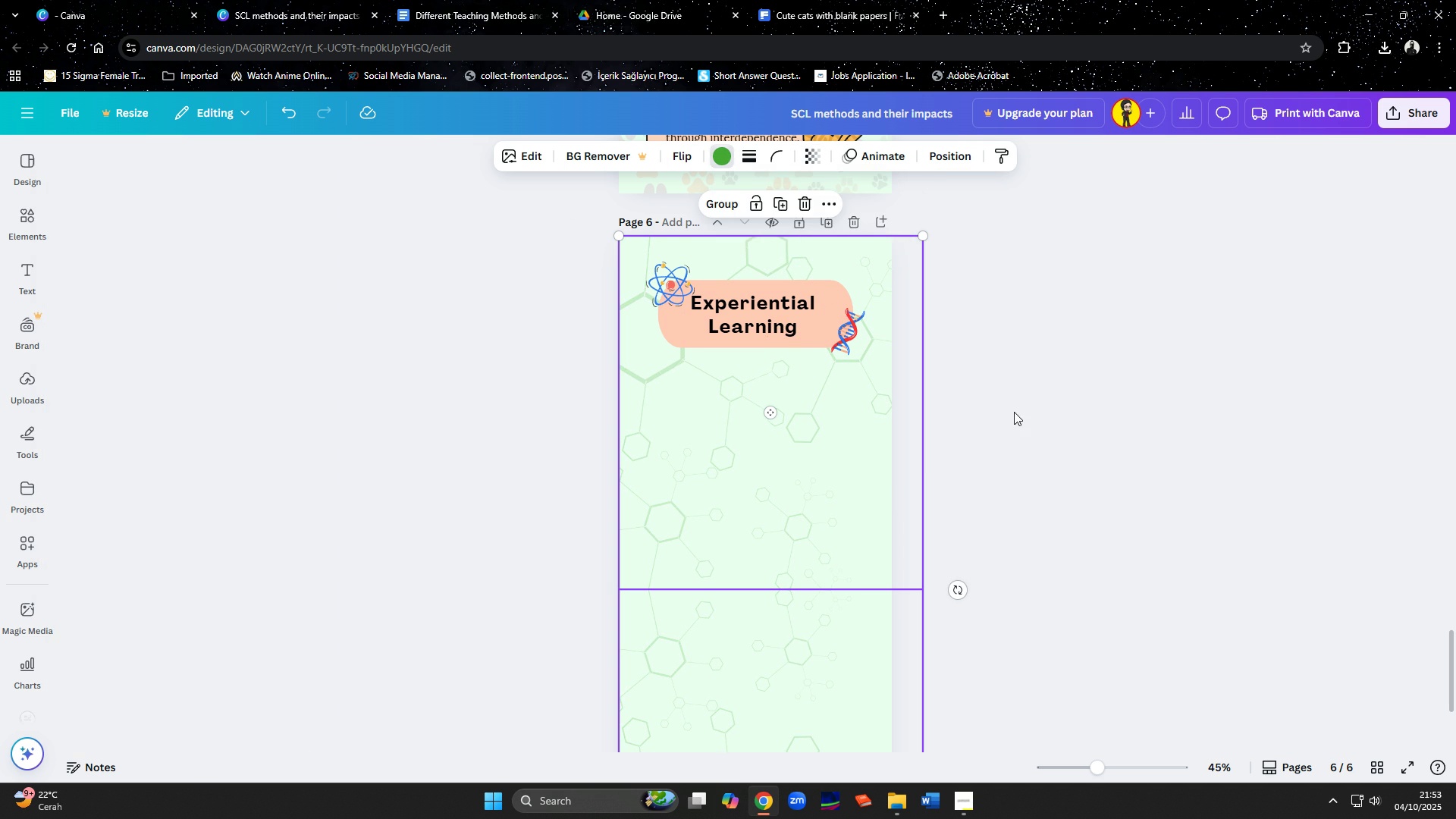 
double_click([1014, 412])
 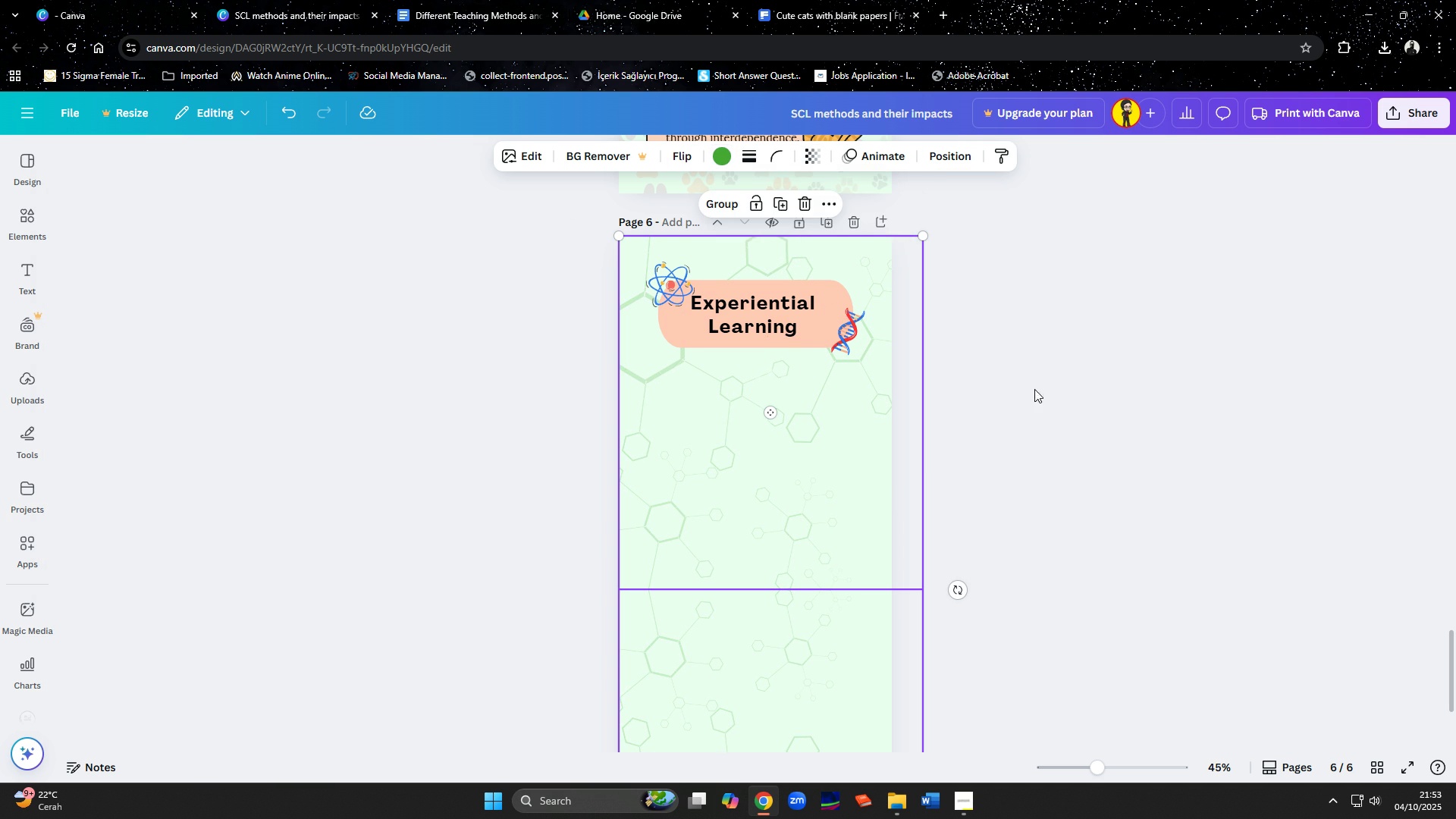 
left_click([1040, 381])
 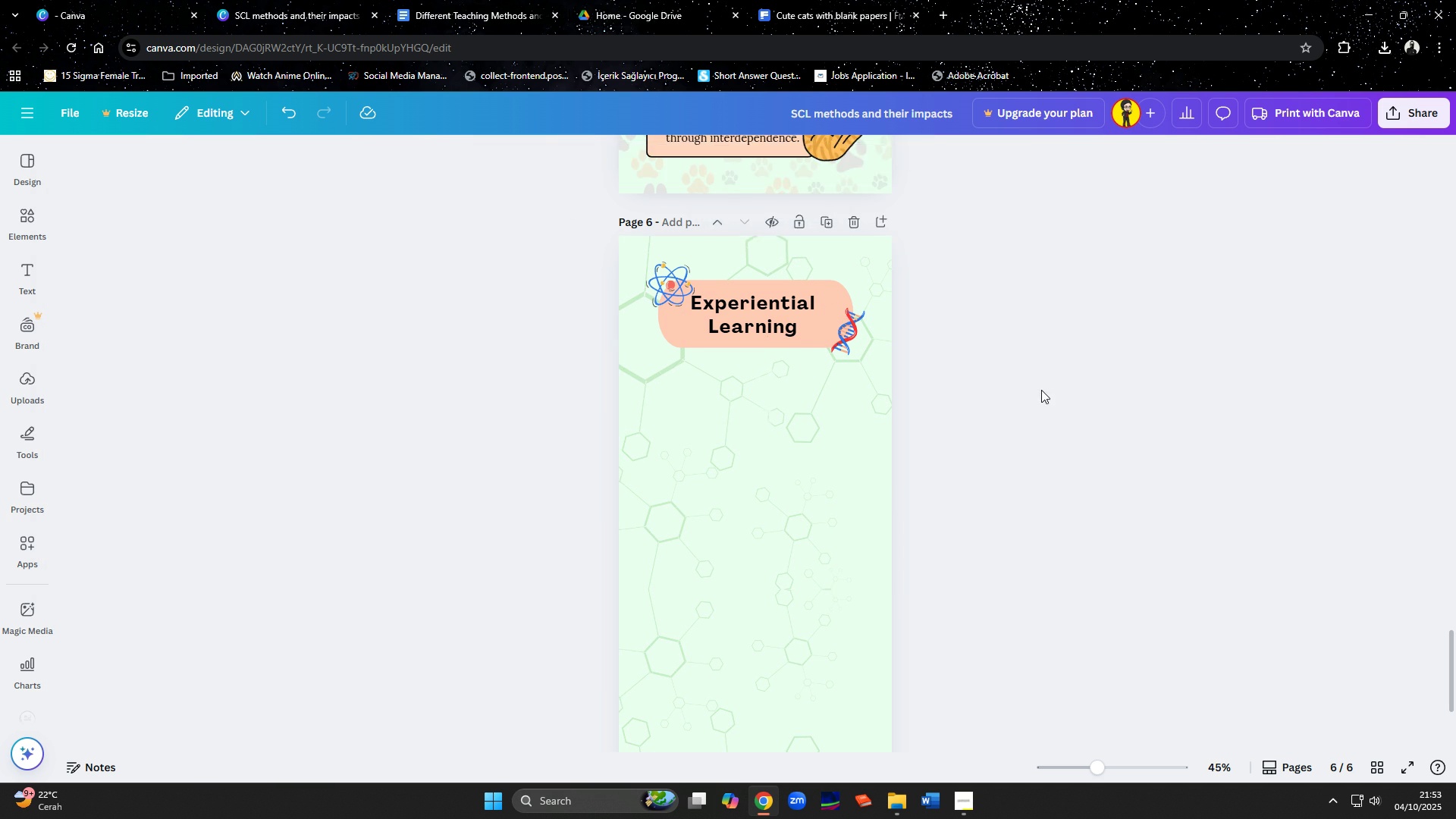 
scroll: coordinate [1042, 392], scroll_direction: down, amount: 4.0
 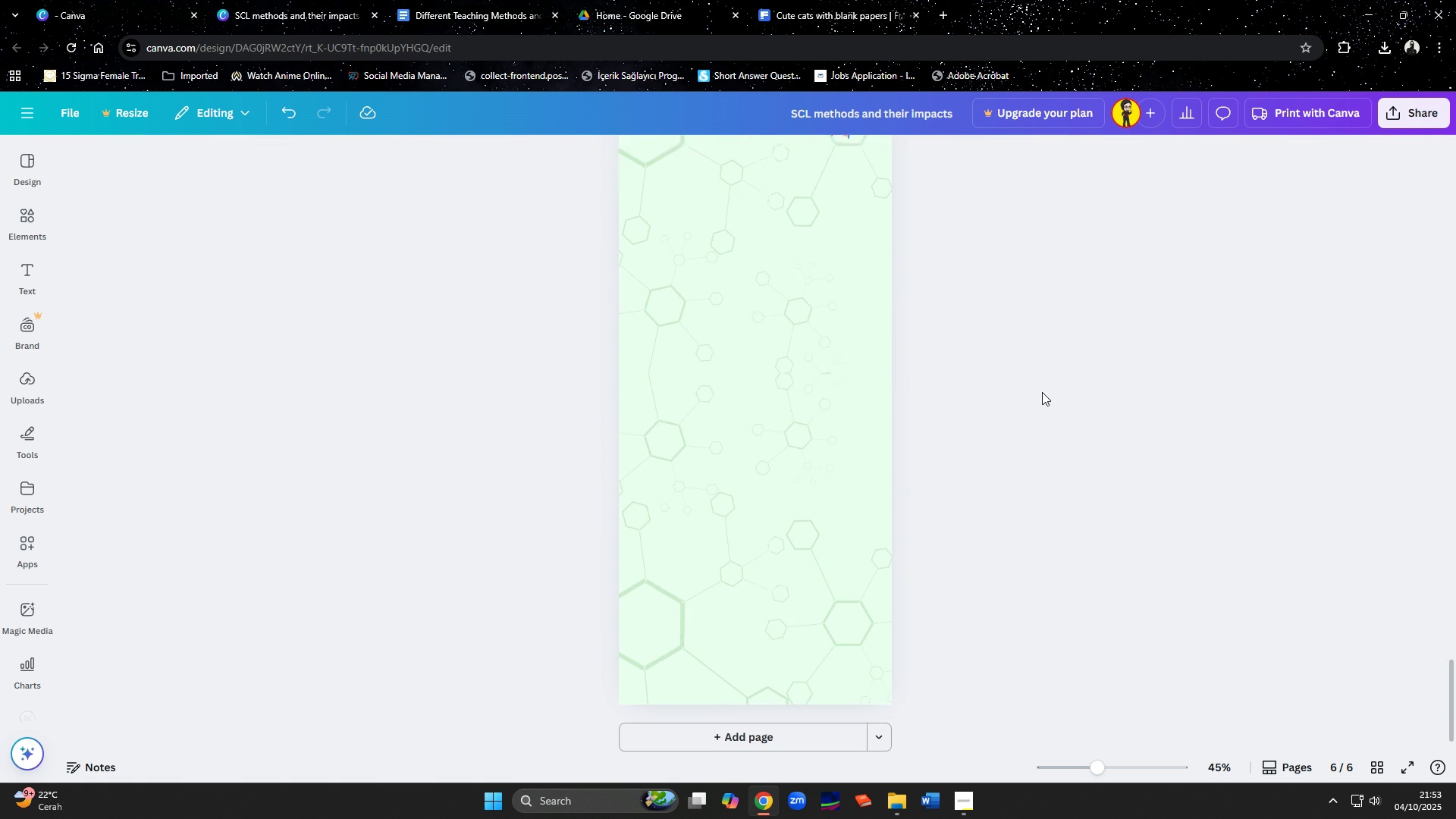 
scroll: coordinate [1042, 392], scroll_direction: up, amount: 6.0
 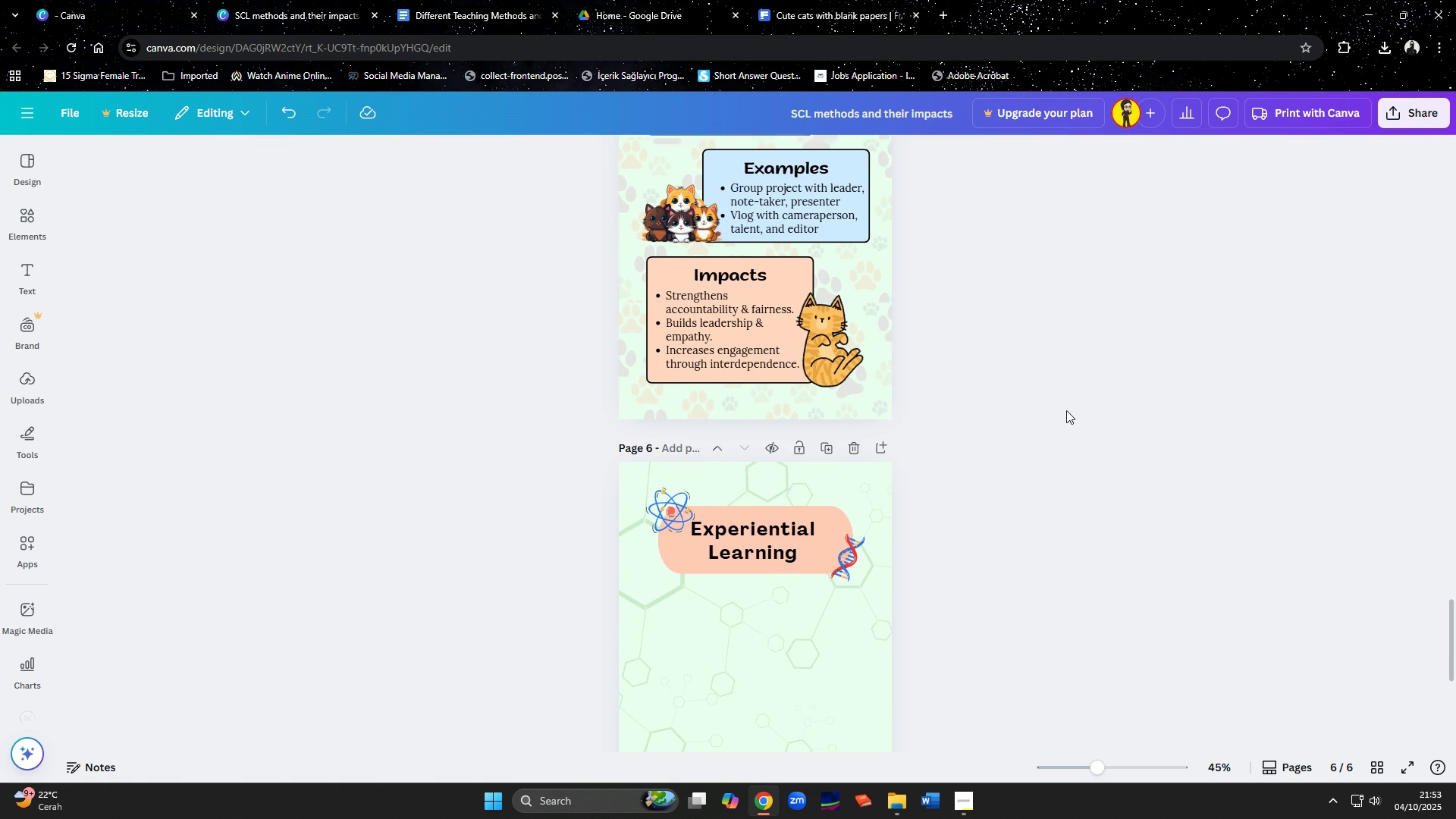 
scroll: coordinate [1066, 410], scroll_direction: down, amount: 2.0
 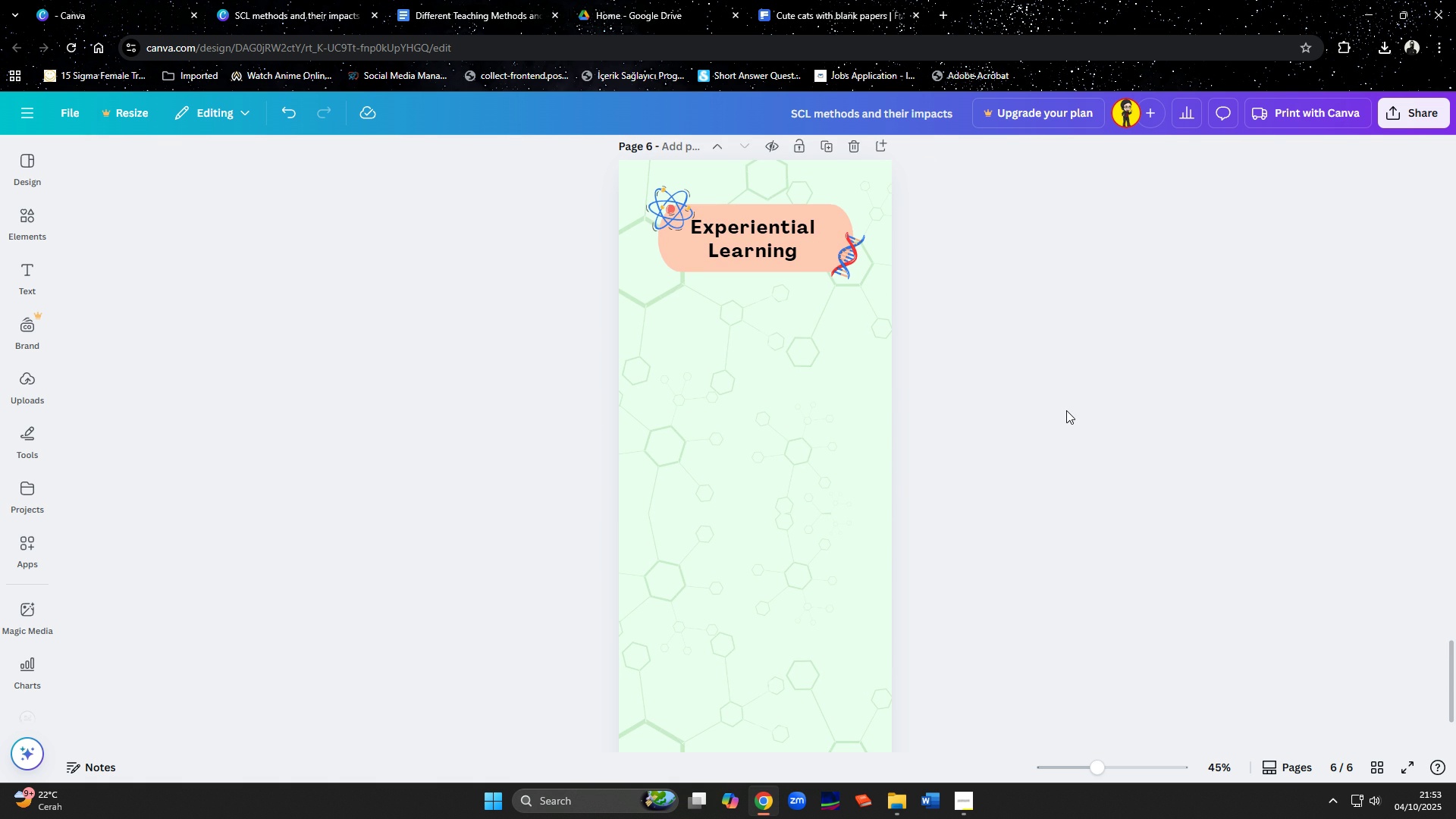 
left_click([676, 260])
 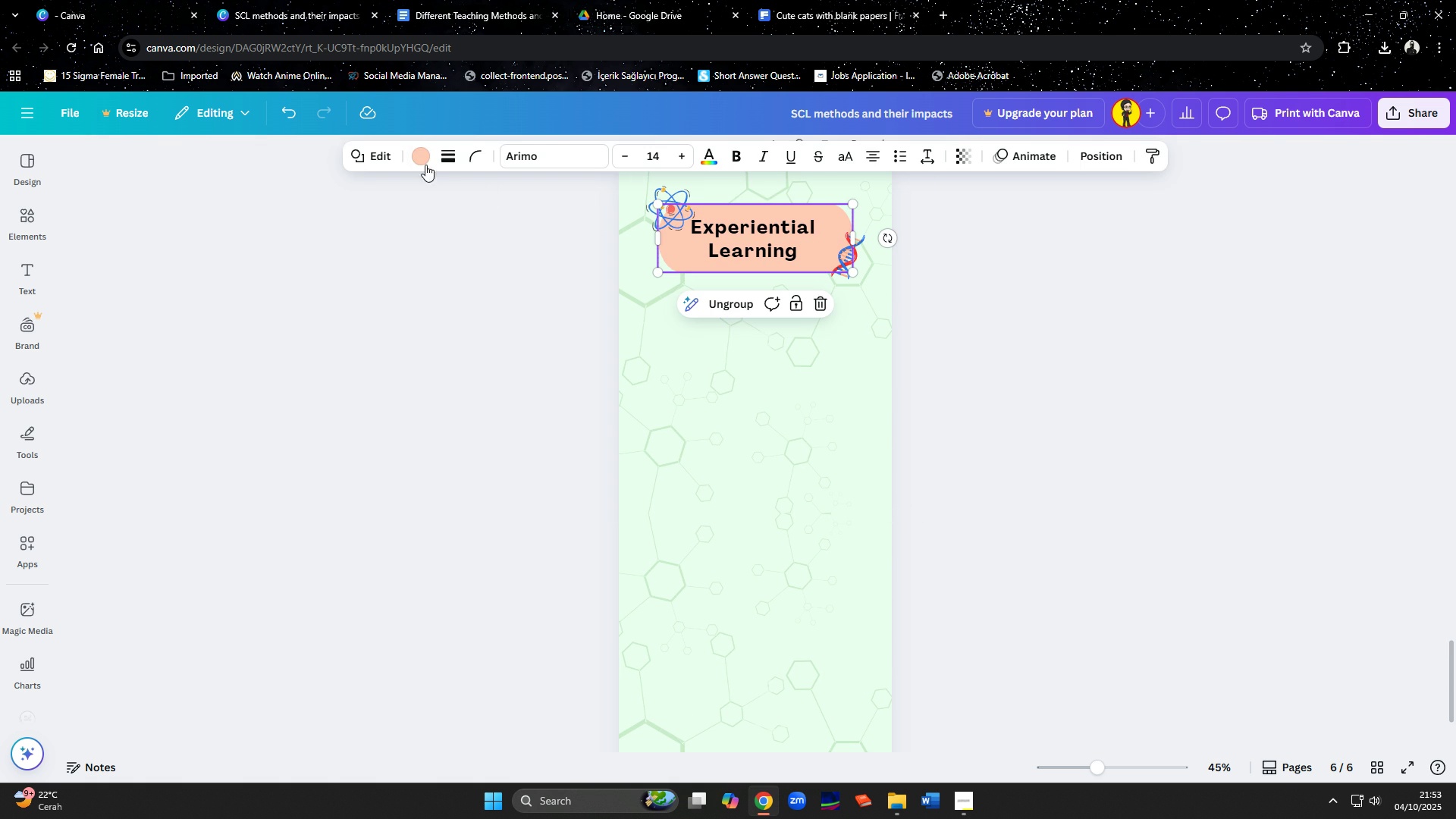 
left_click([422, 158])
 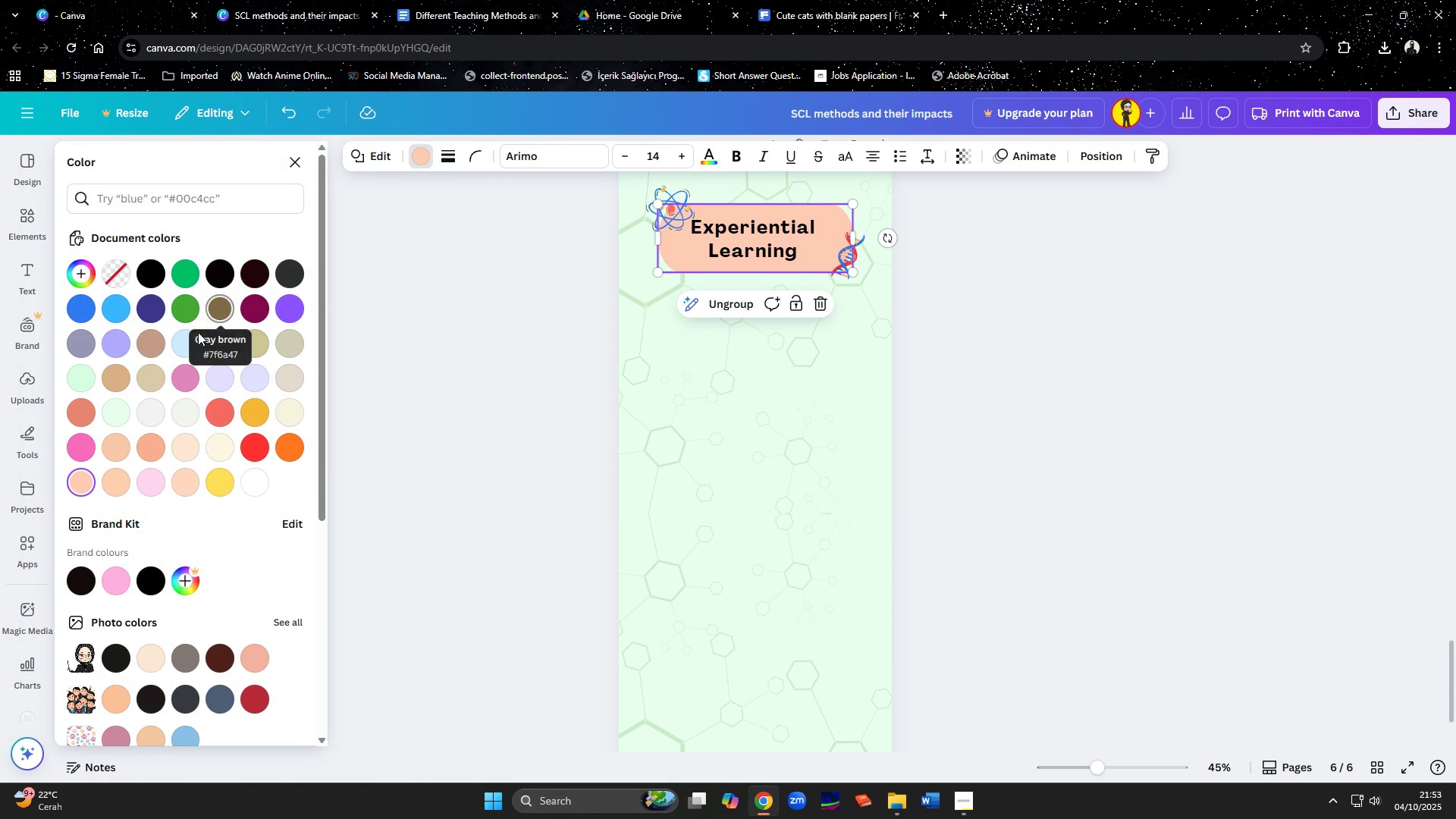 
left_click([186, 306])
 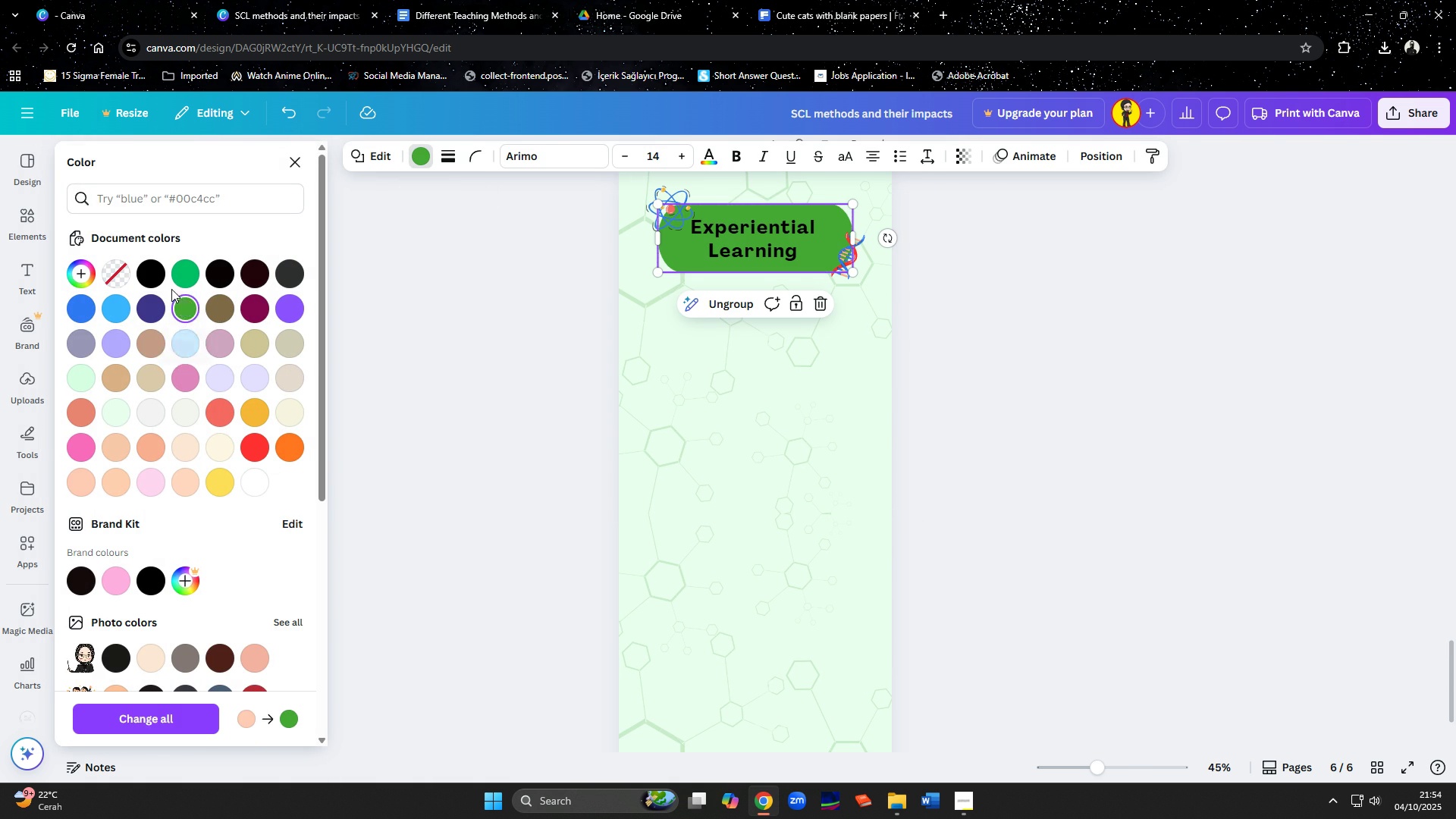 
left_click([186, 312])
 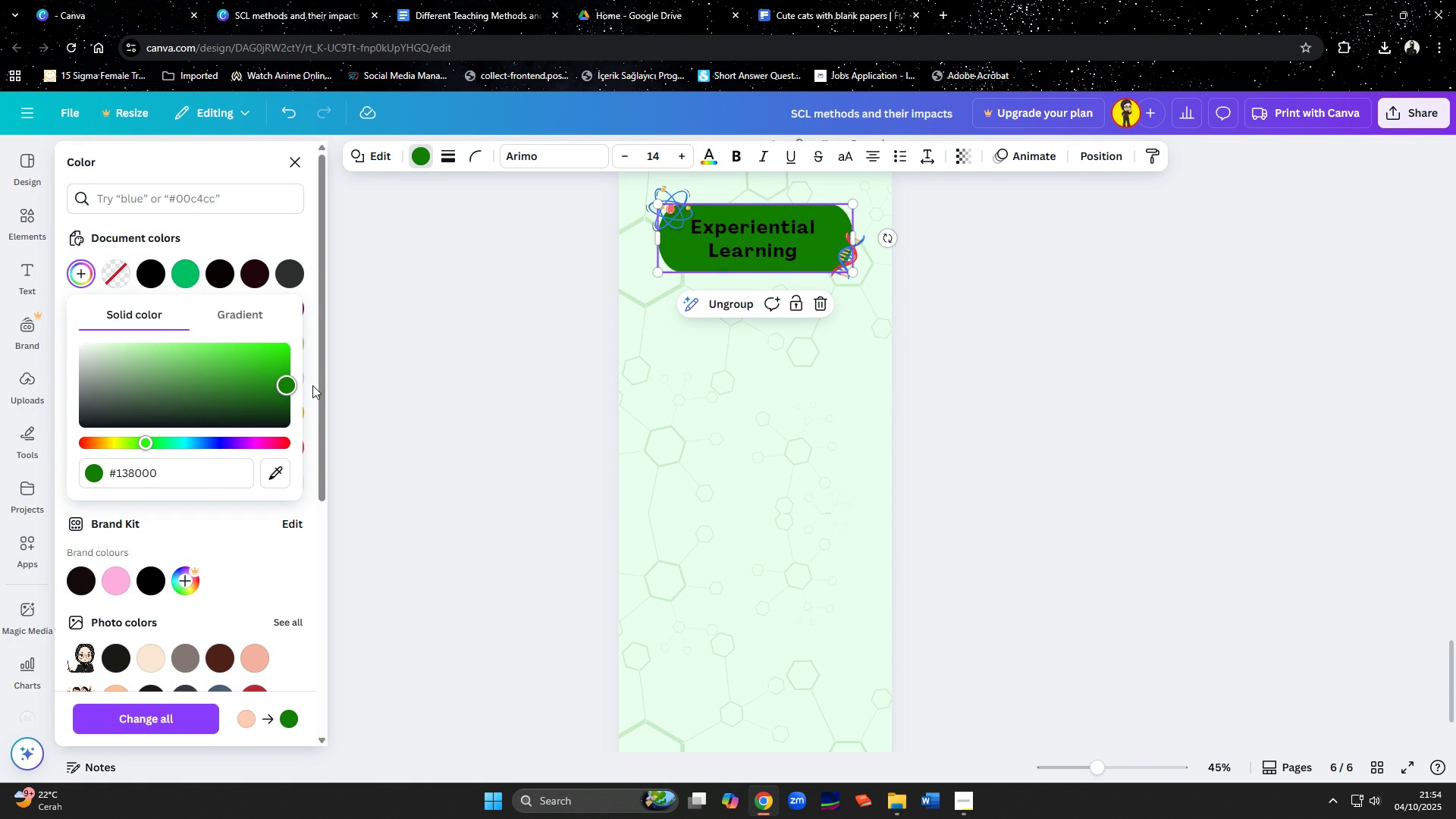 
wait(8.96)
 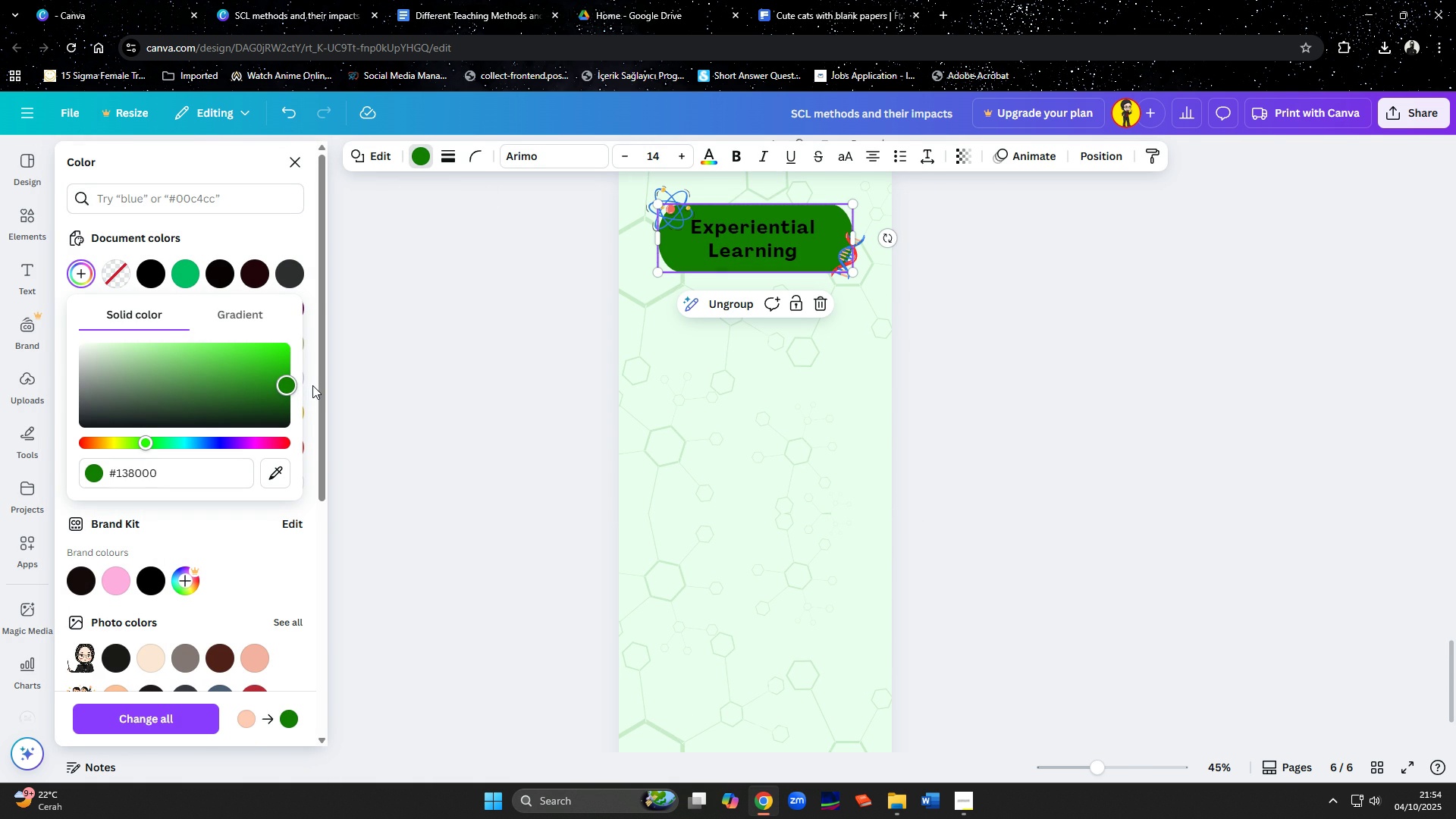 
left_click([347, 344])
 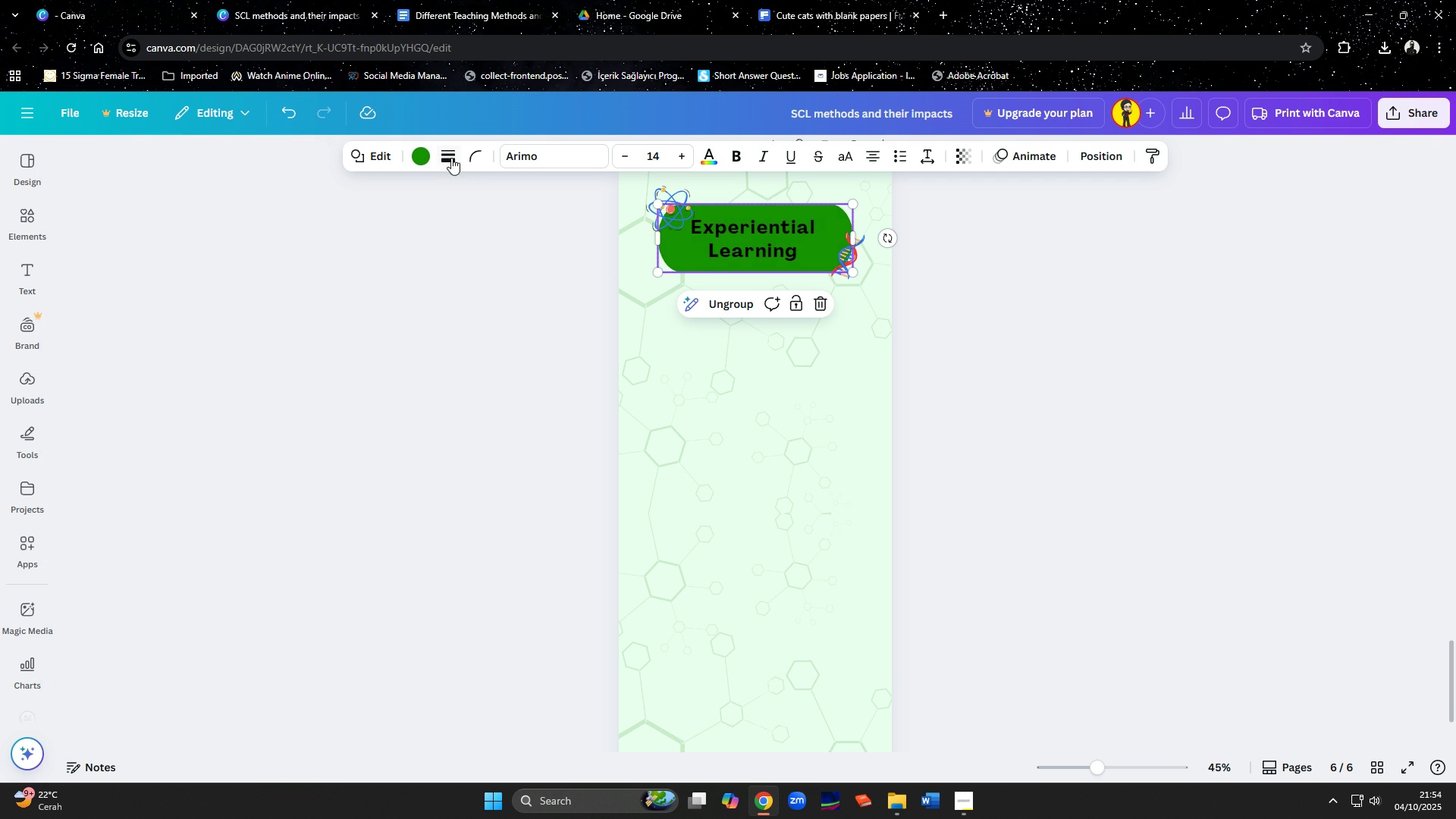 
left_click([431, 148])
 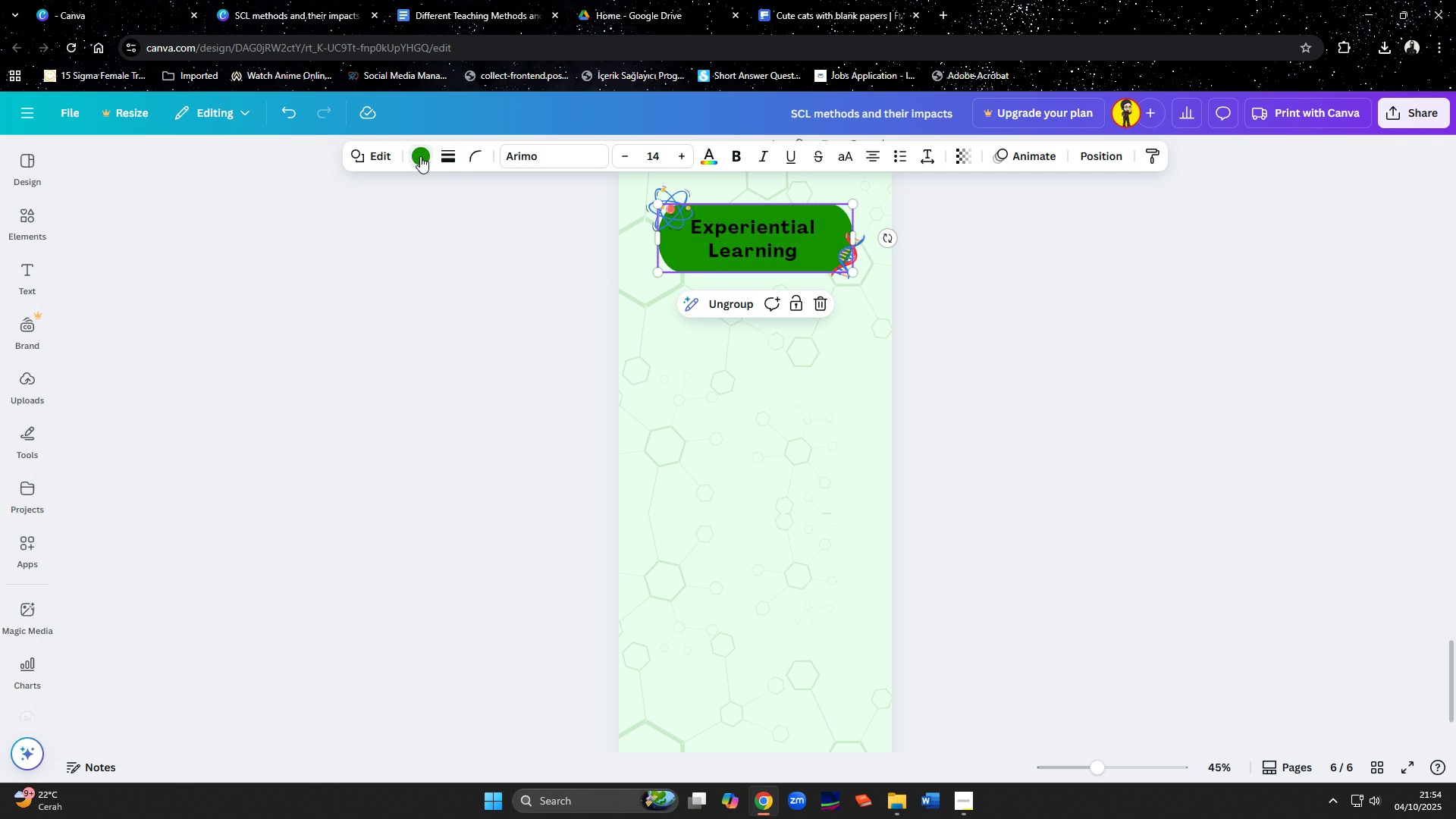 
double_click([420, 156])
 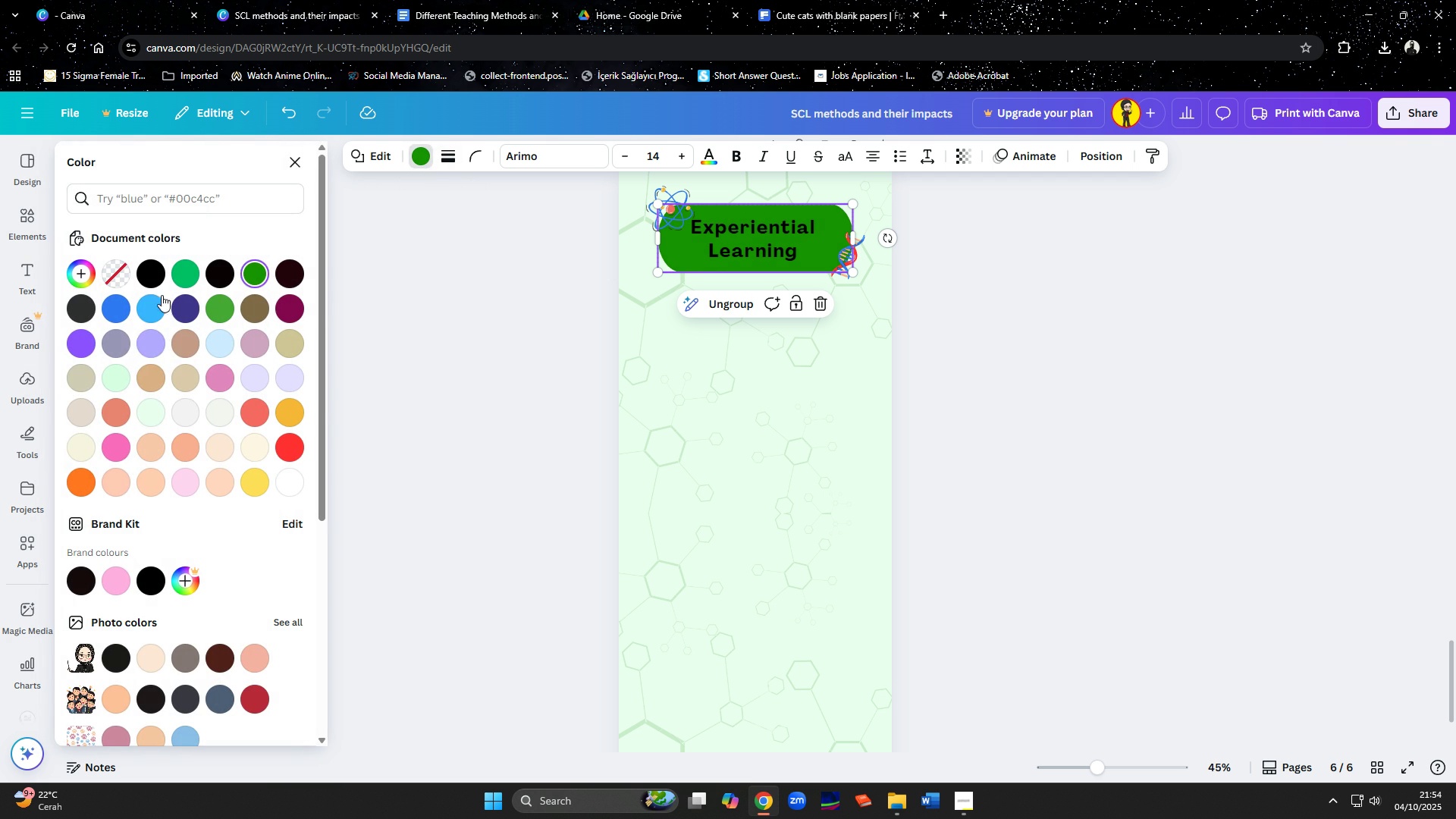 
left_click([148, 309])
 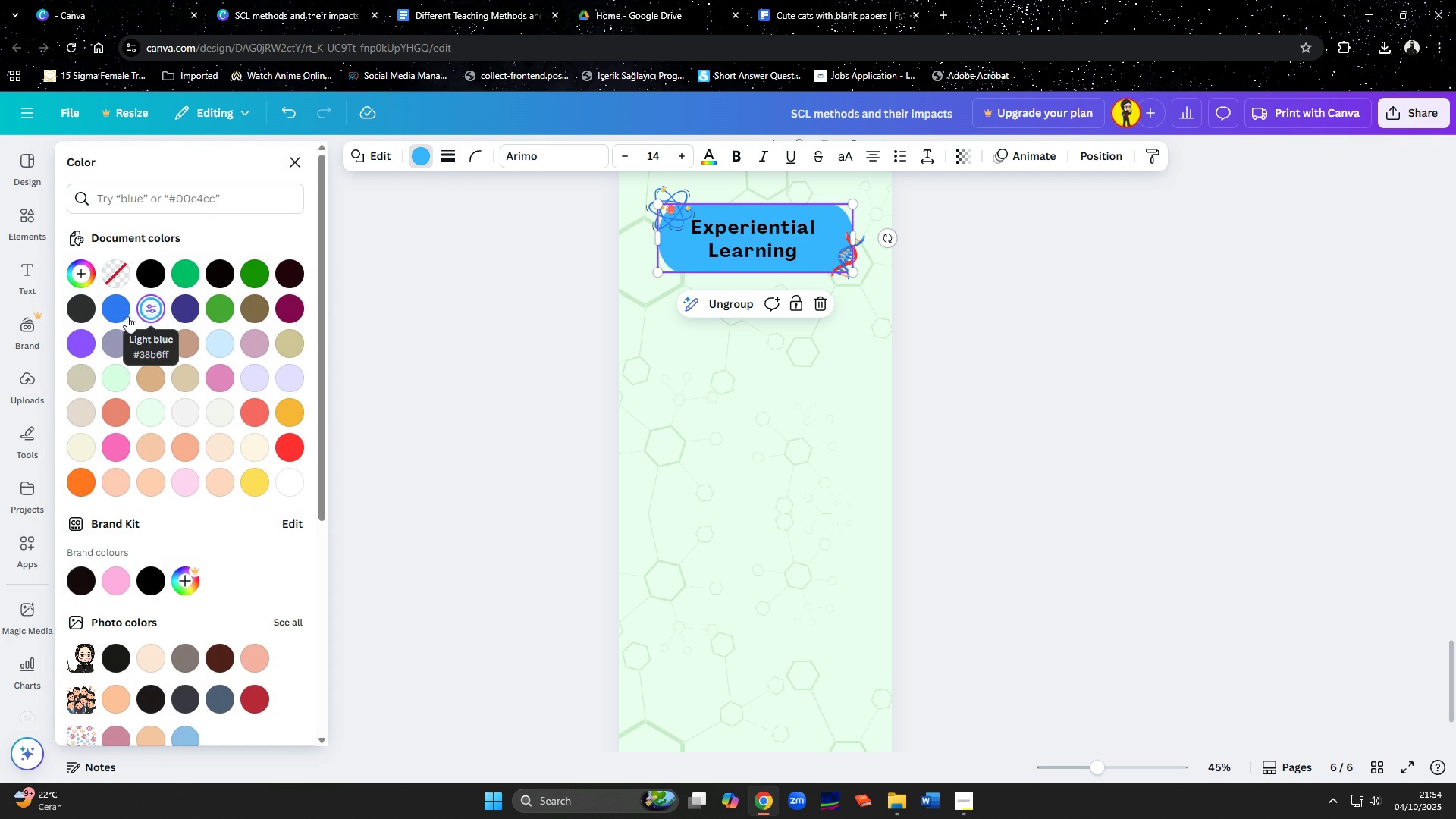 
left_click([114, 310])
 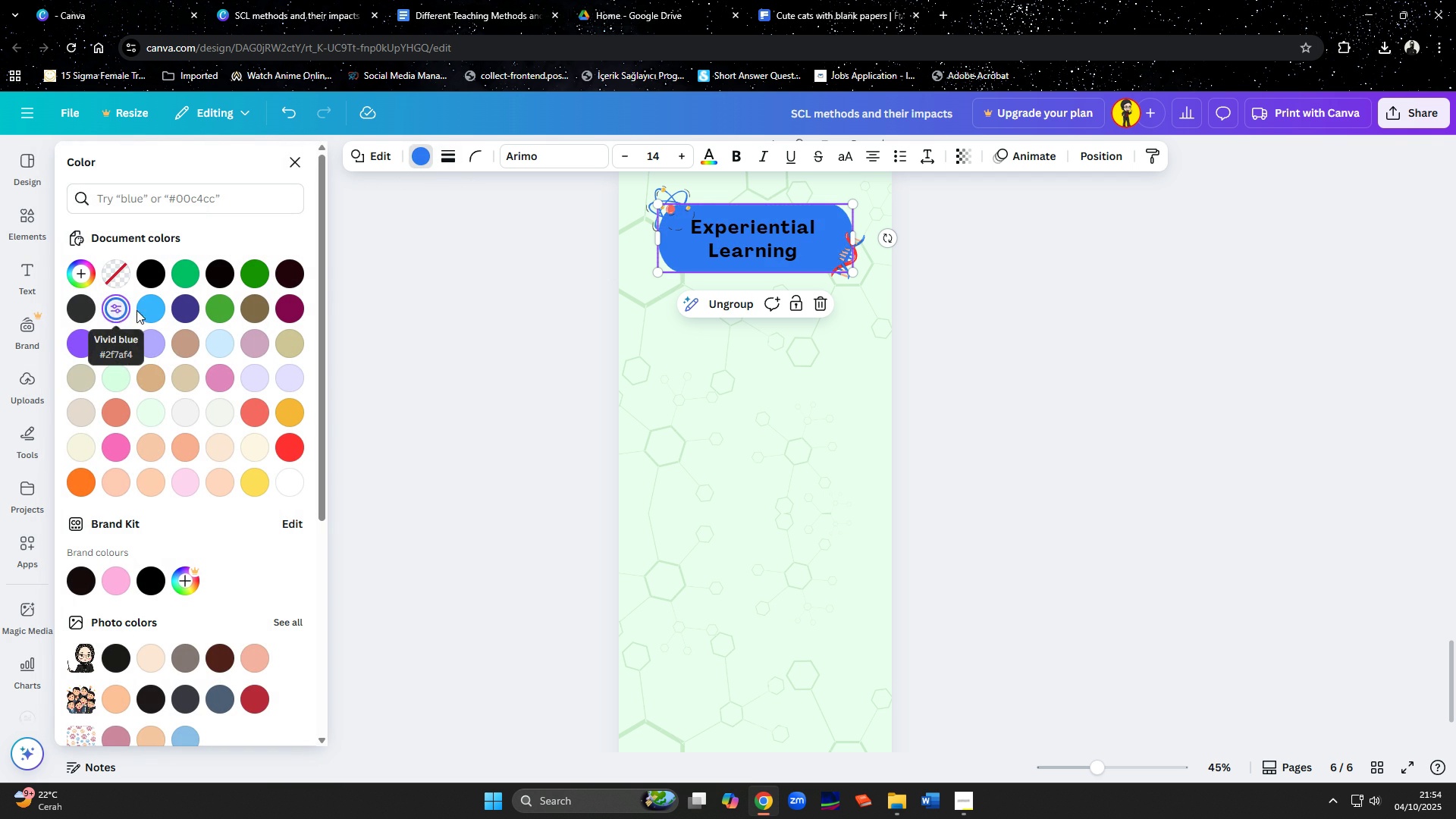 
left_click([146, 310])
 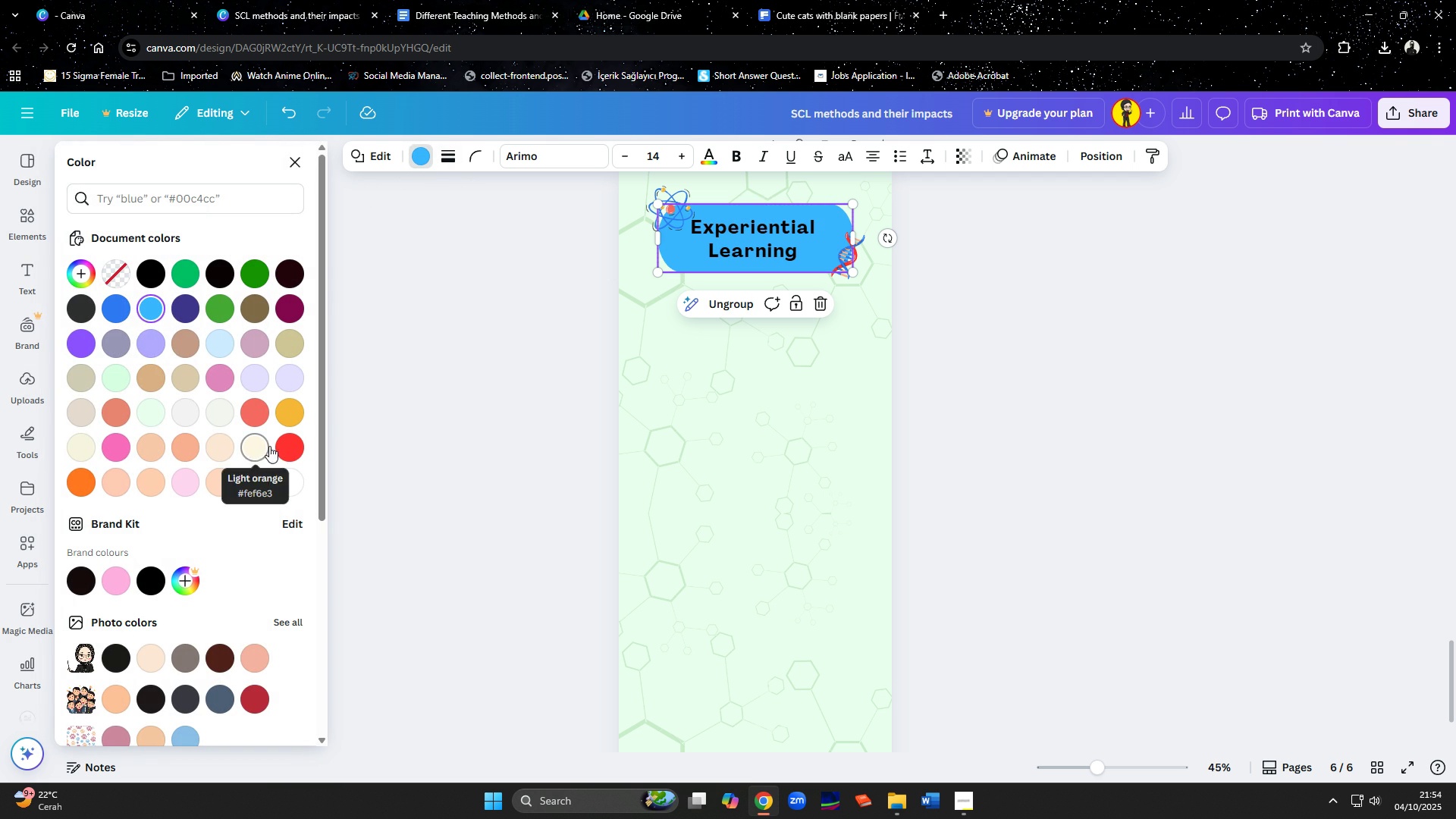 
left_click([253, 447])
 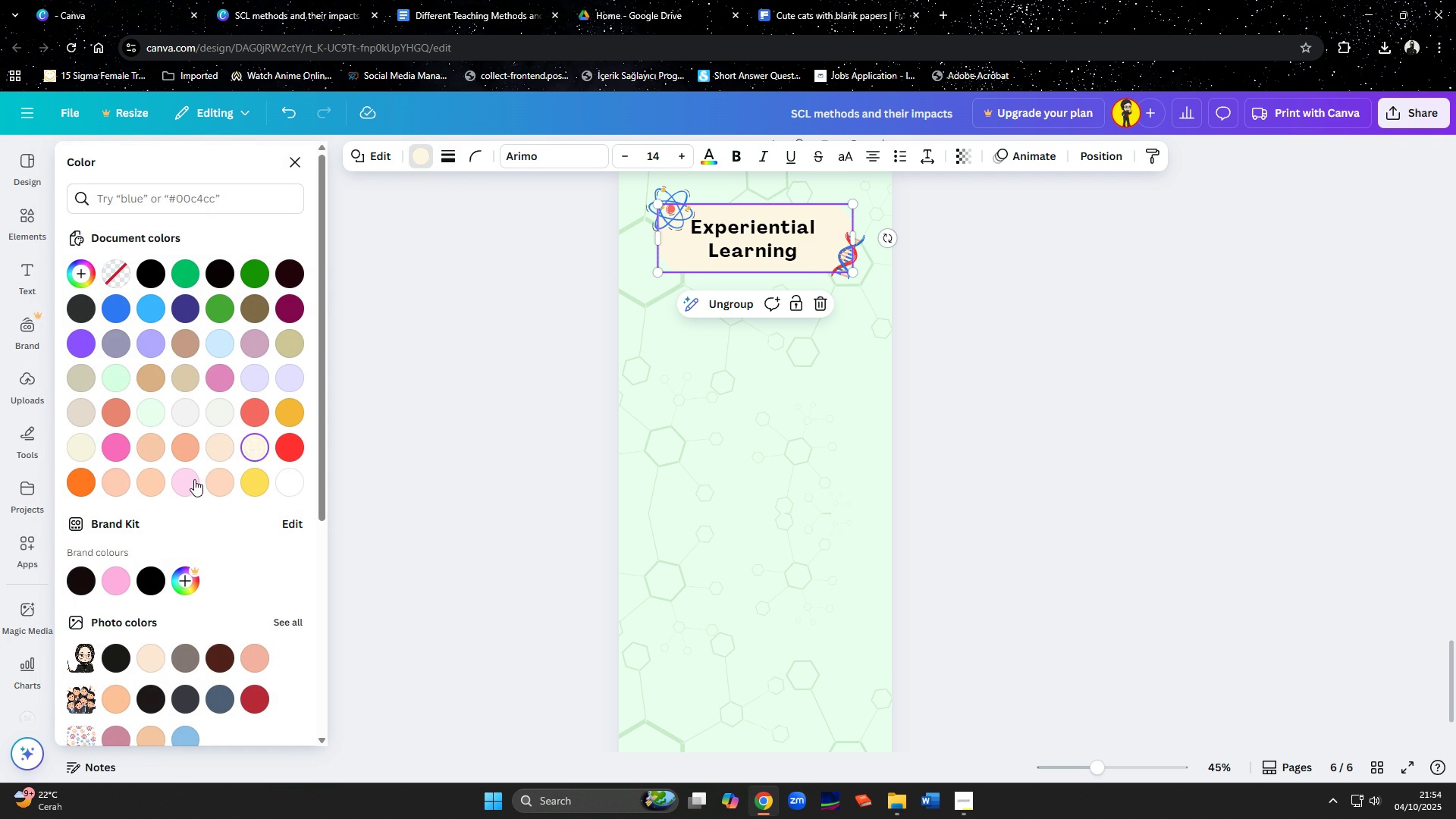 
left_click([186, 484])
 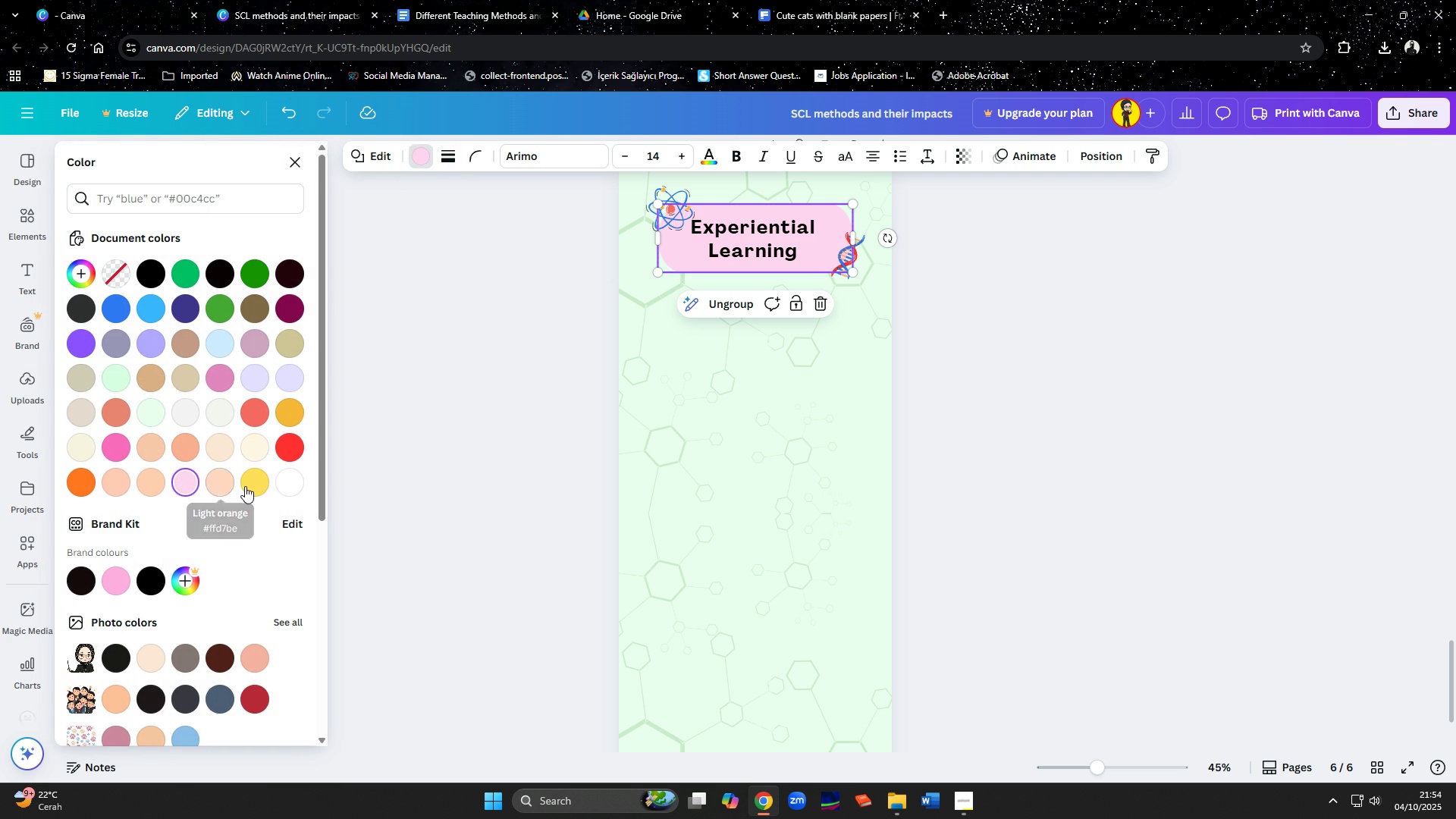 
left_click([245, 486])
 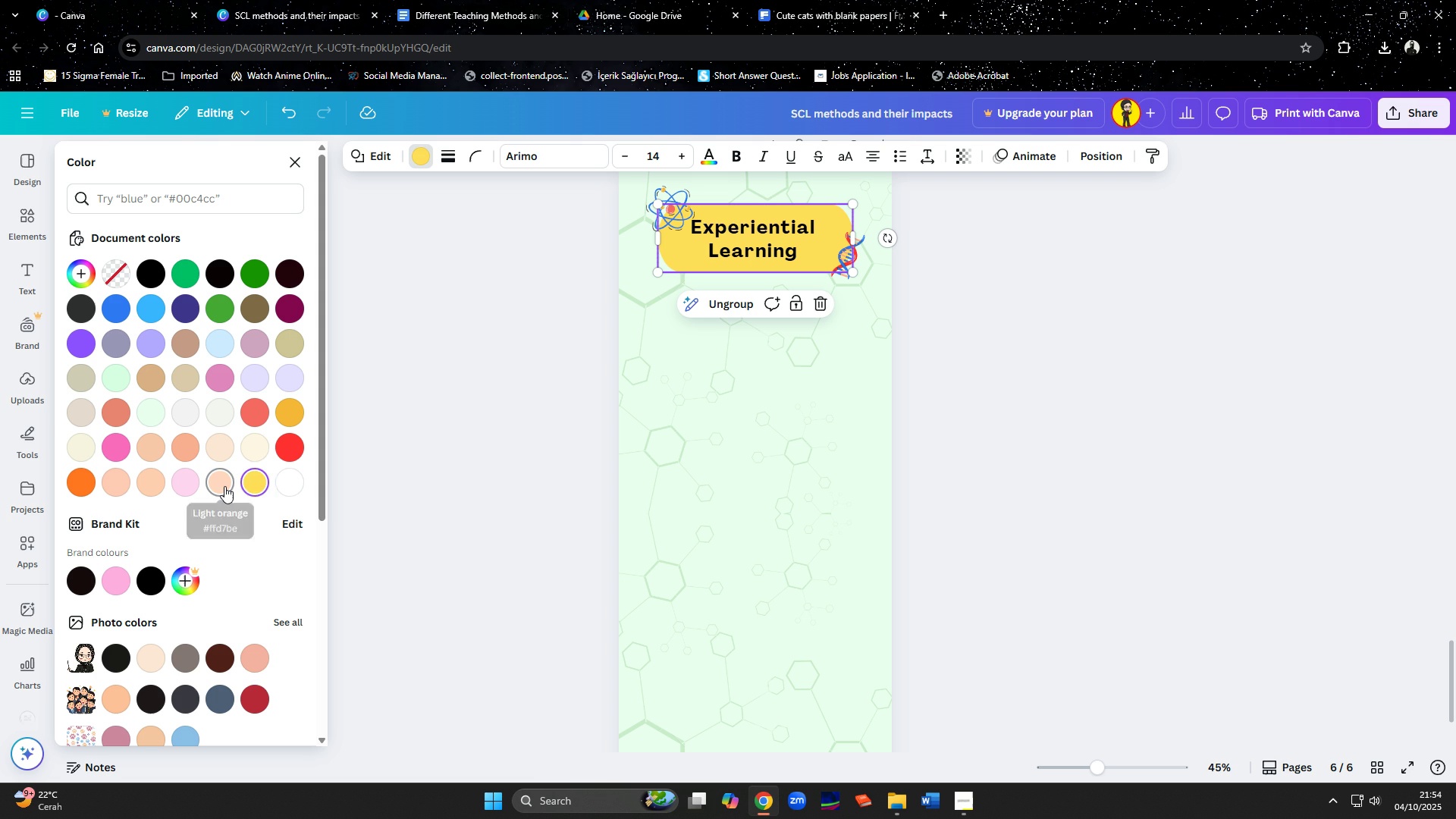 
left_click([224, 486])
 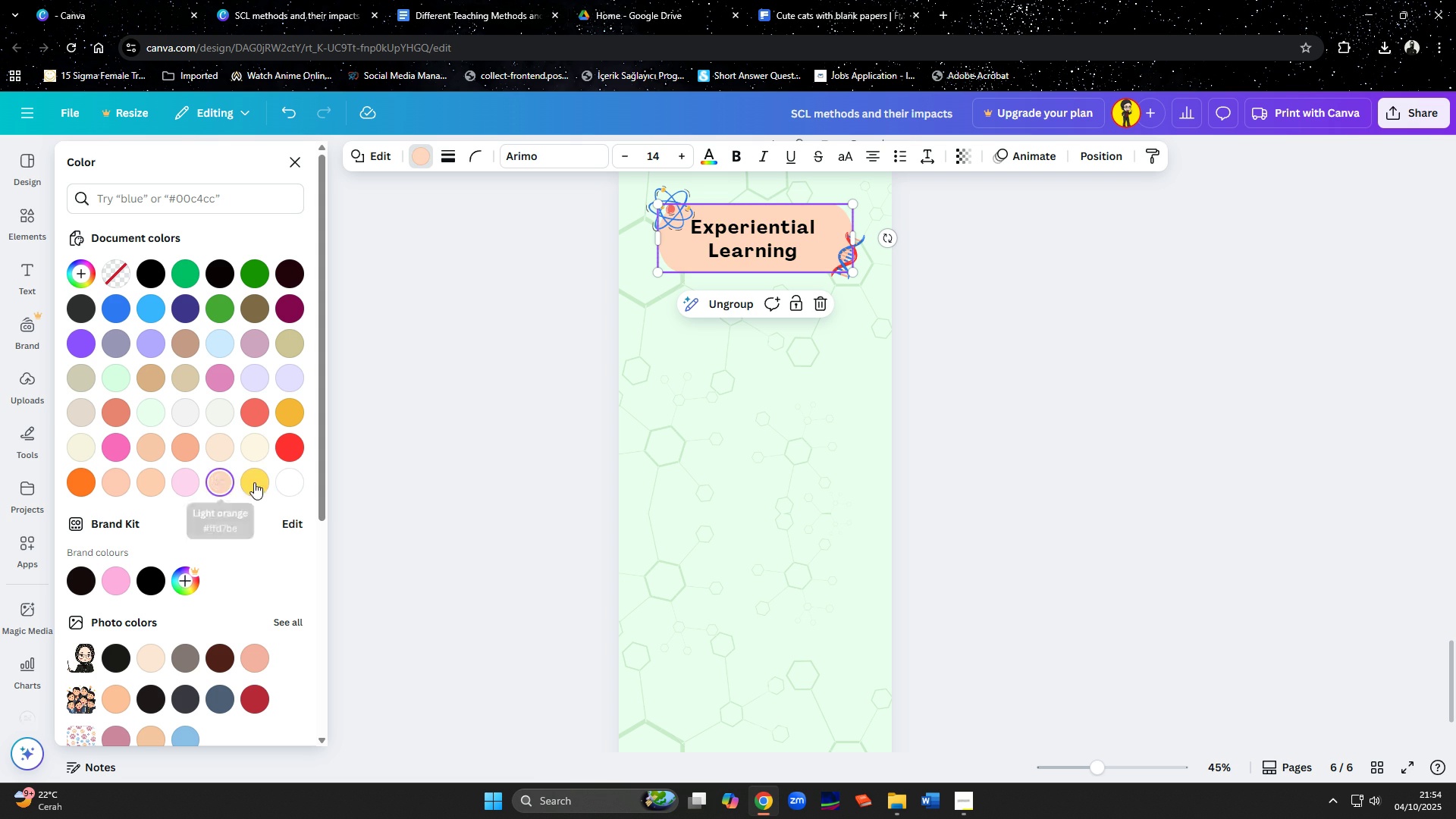 
left_click([258, 482])
 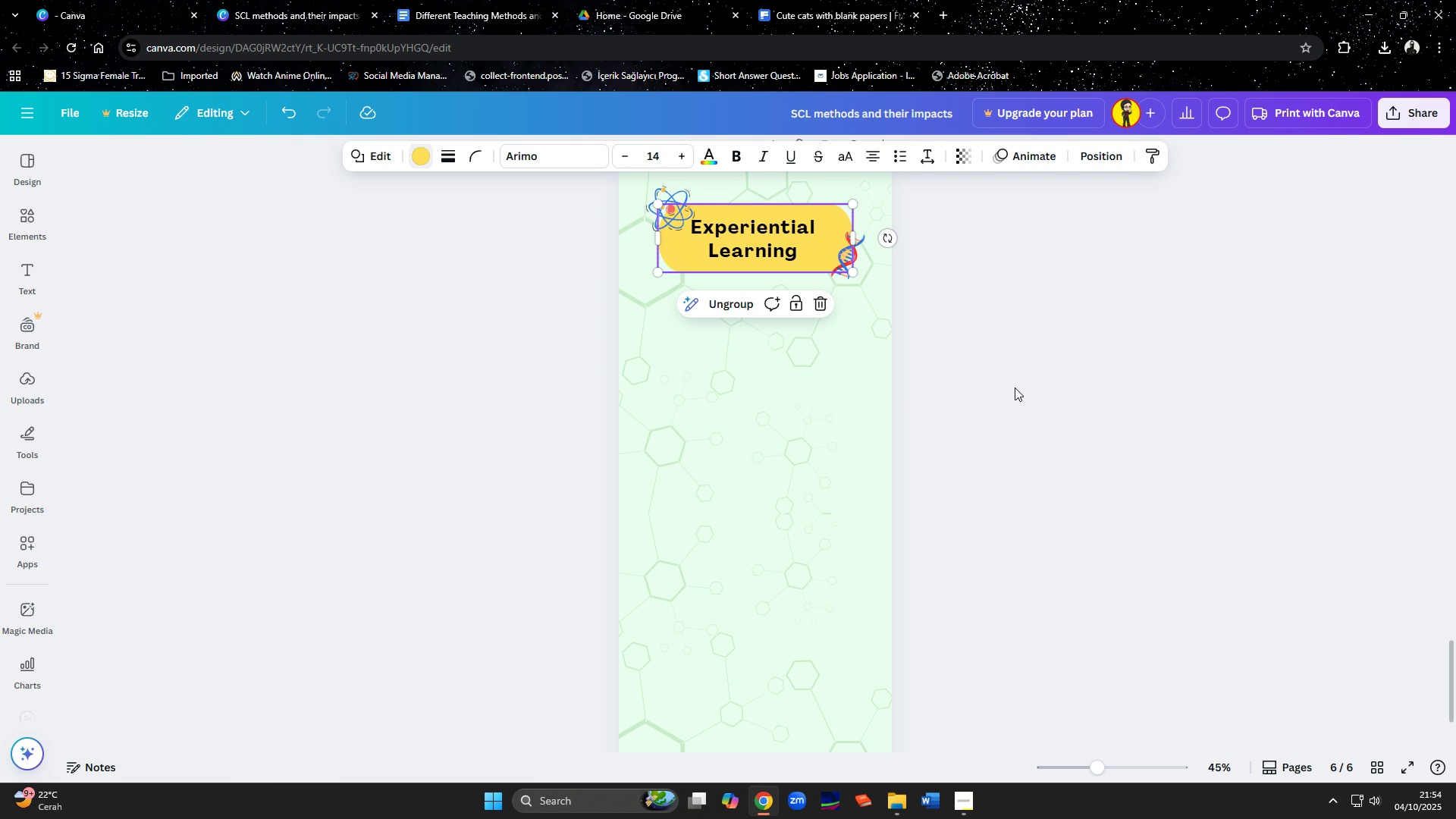 
double_click([1015, 388])
 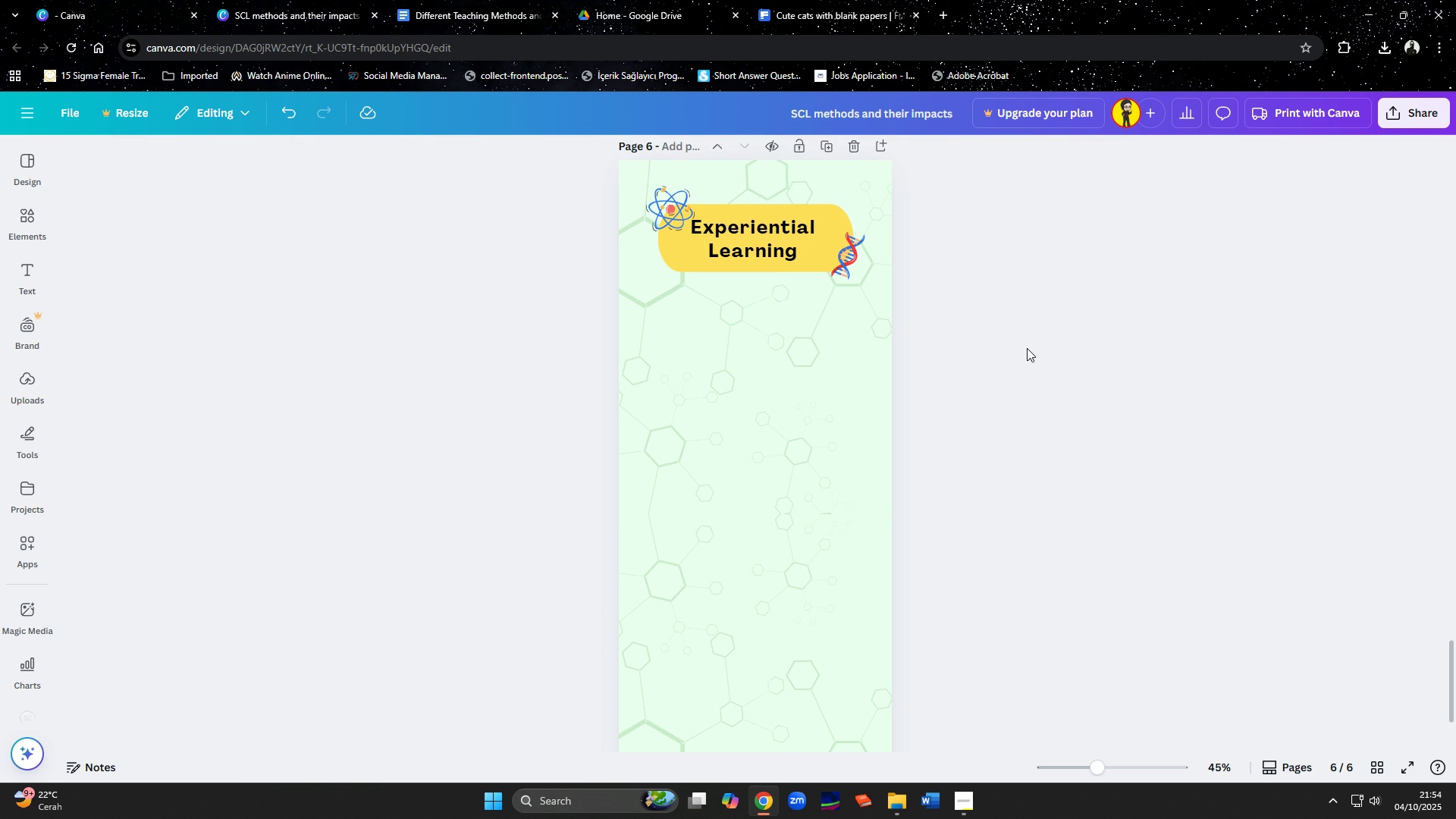 
scroll: coordinate [1025, 347], scroll_direction: up, amount: 1.0
 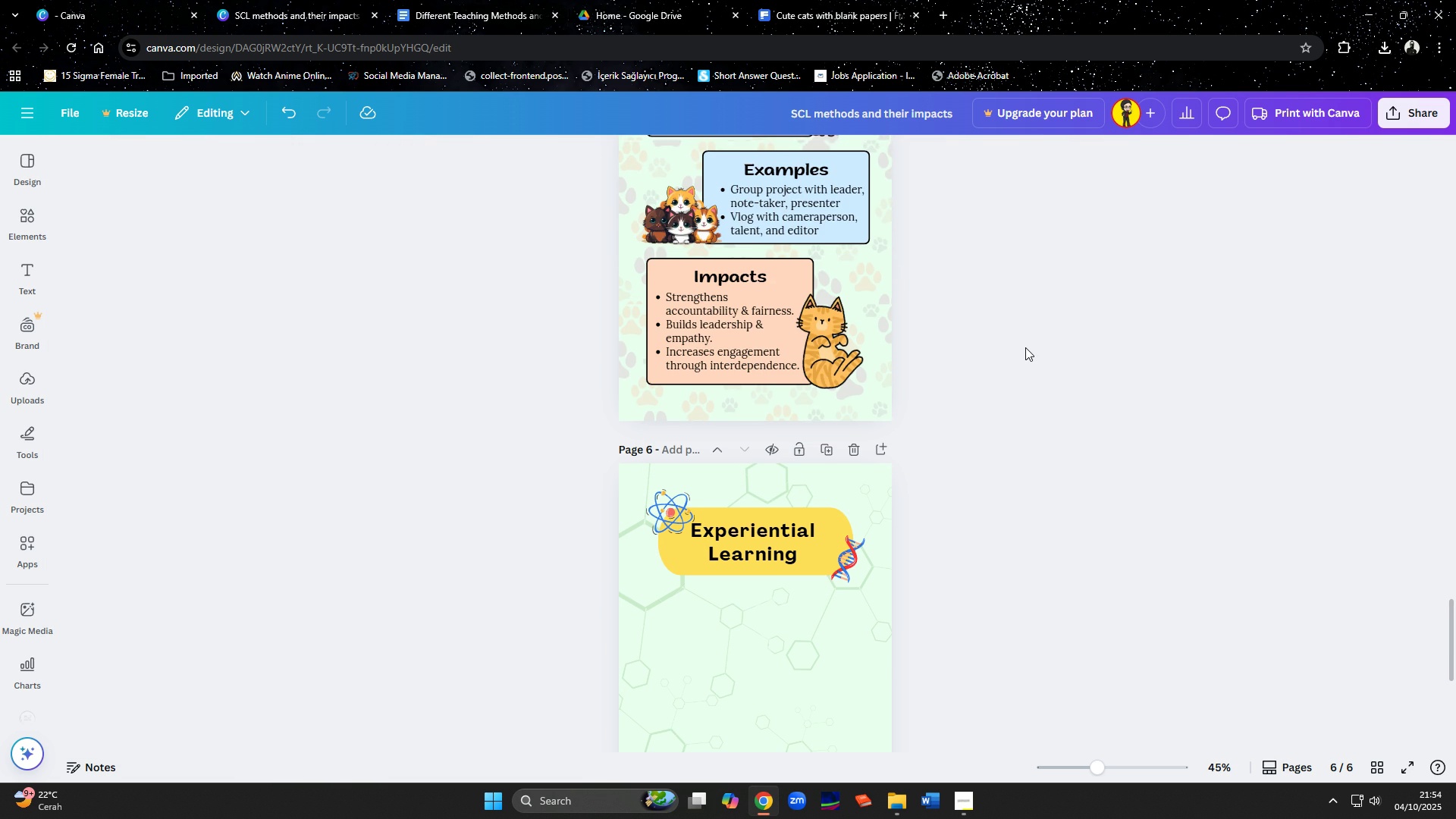 
scroll: coordinate [1025, 347], scroll_direction: down, amount: 2.0
 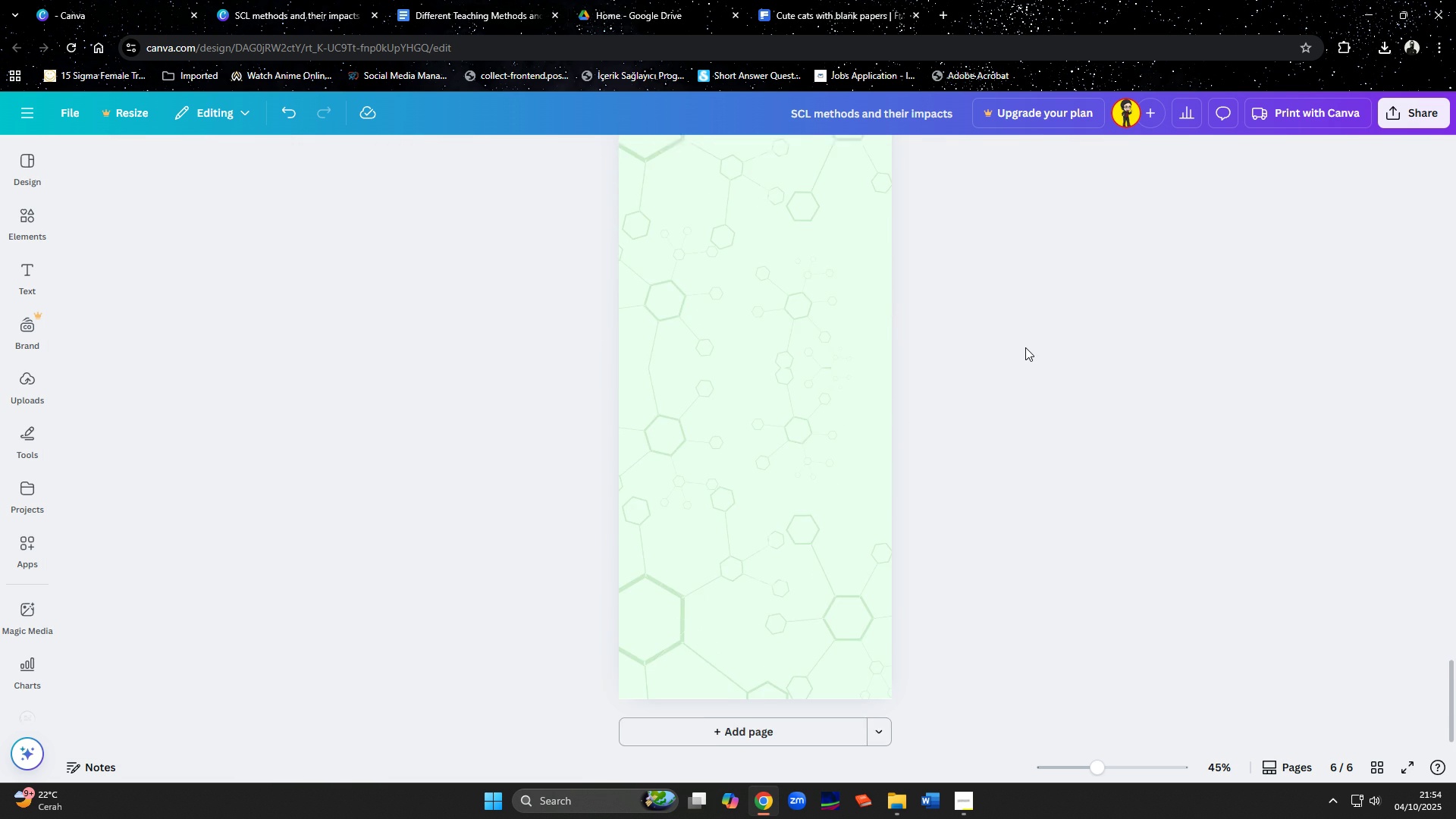 
scroll: coordinate [1025, 347], scroll_direction: up, amount: 2.0
 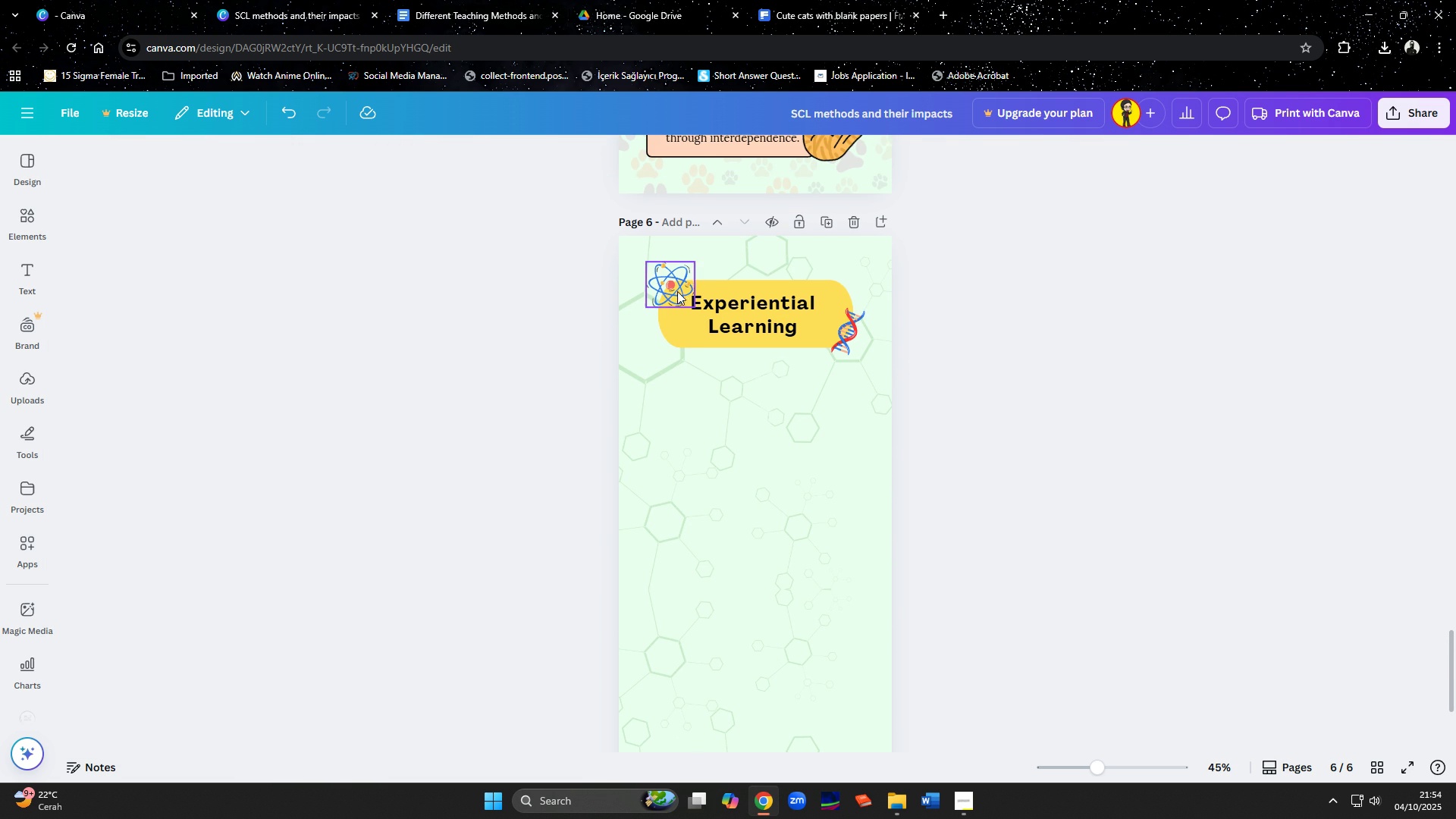 
left_click([675, 327])
 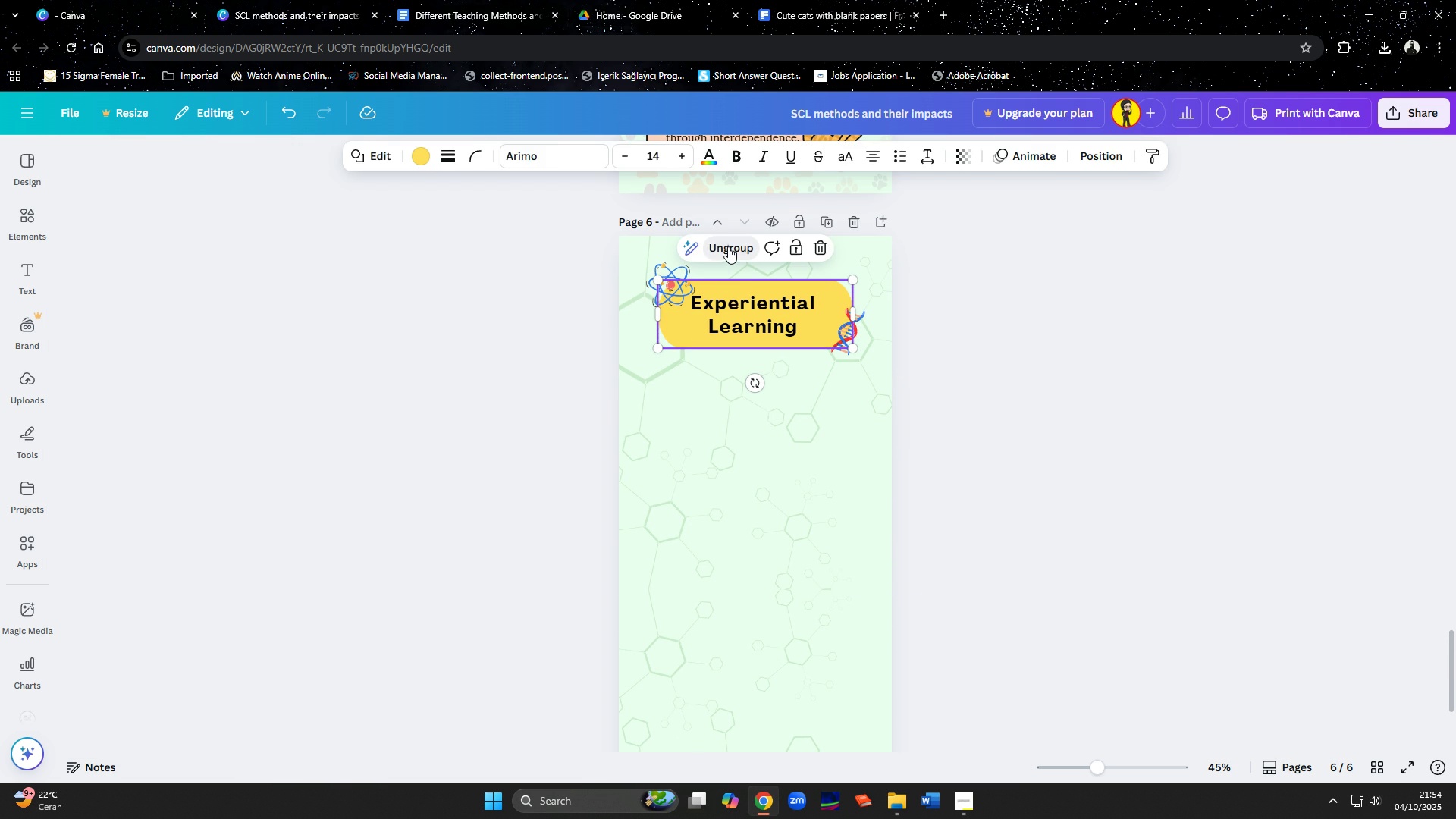 
left_click([728, 246])
 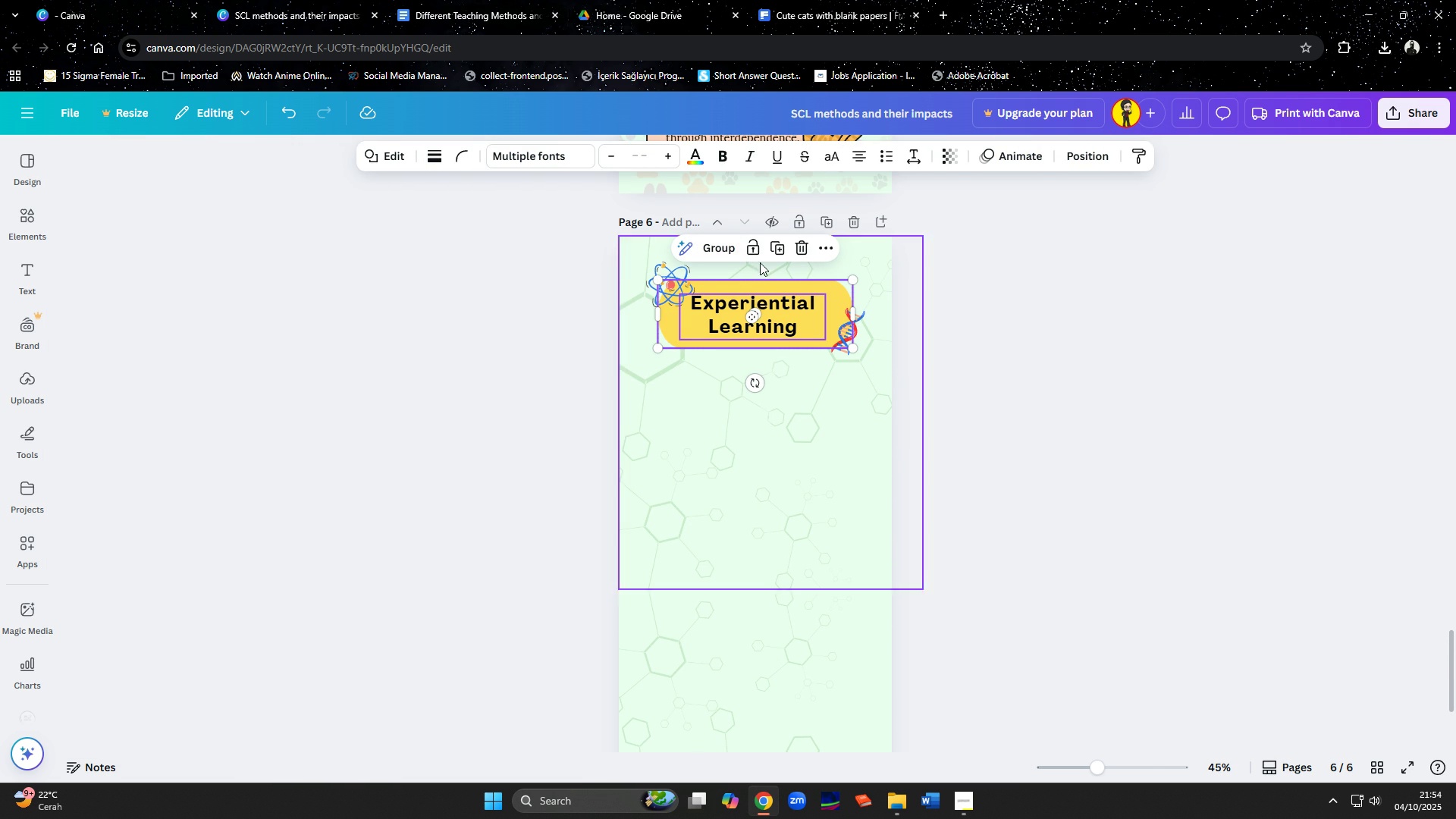 
left_click([780, 249])